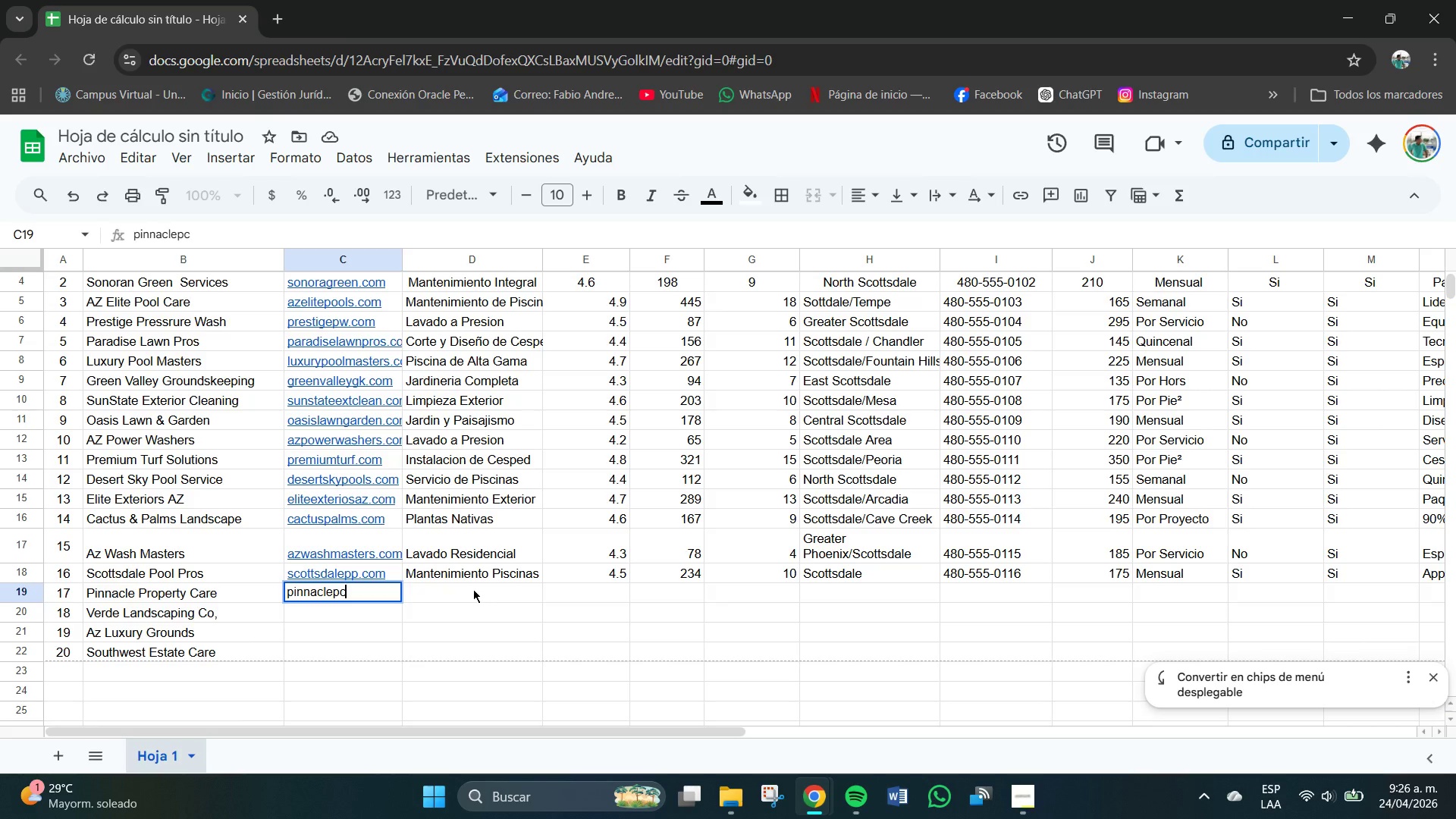 
type(.con)
key(Backspace)
type(m)
key(Tab)
type(Cuidado Integrak)
key(Backspace)
type(l)
 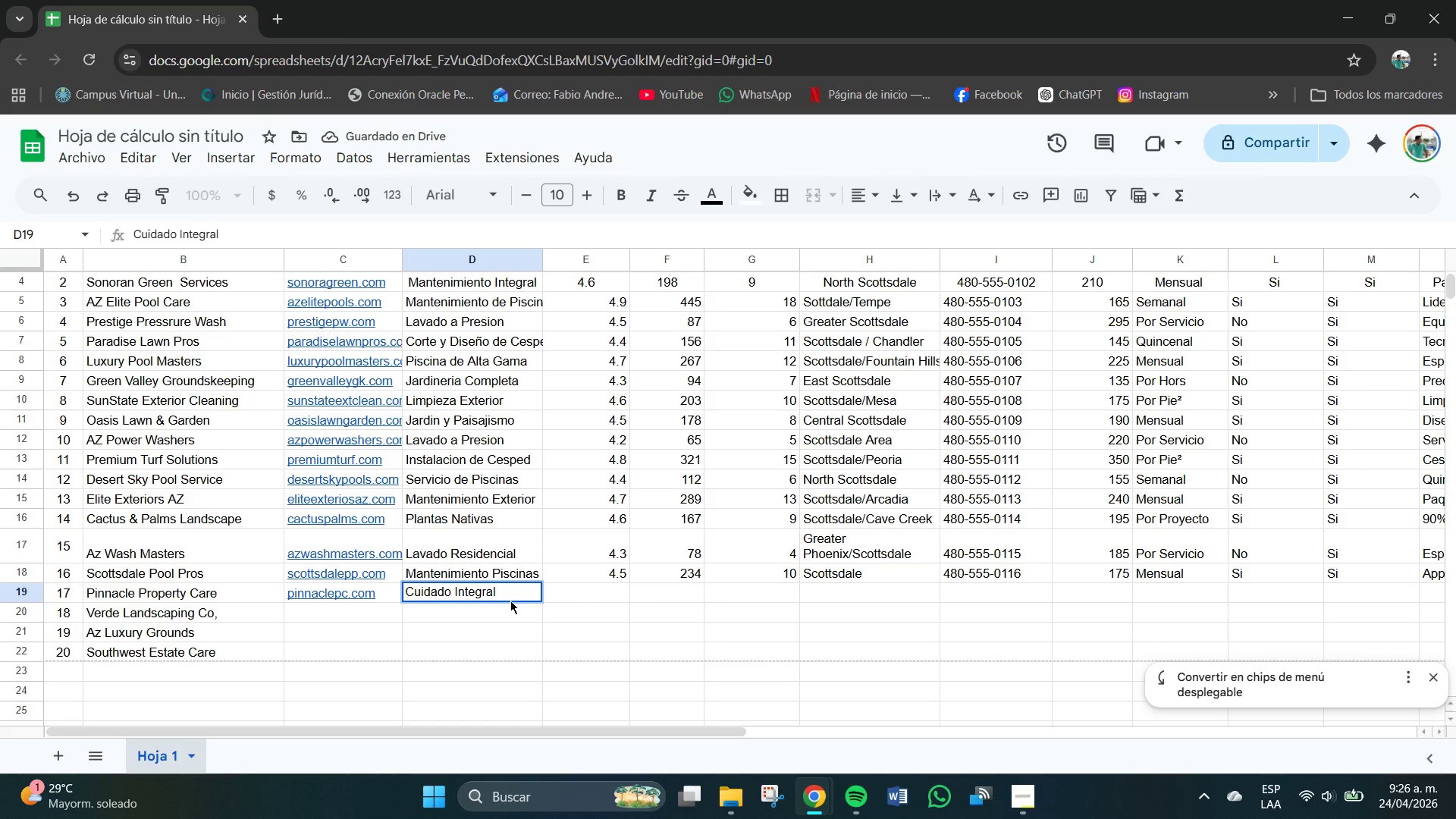 
key(Tab)
type(4.9)
key(Tab)
type(412)
key(Tab)
type(20)
key(Tab)
type(Paradise Valley*)
key(Backspace)
type(& )
key(Backspace)
type(Scottsa)
key(Backspace)
key(Backspace)
type(da)
key(Backspace)
key(Backspace)
type(sdle)
key(Backspace)
key(Backspace)
type(ale )
key(Backspace)
key(Tab)
 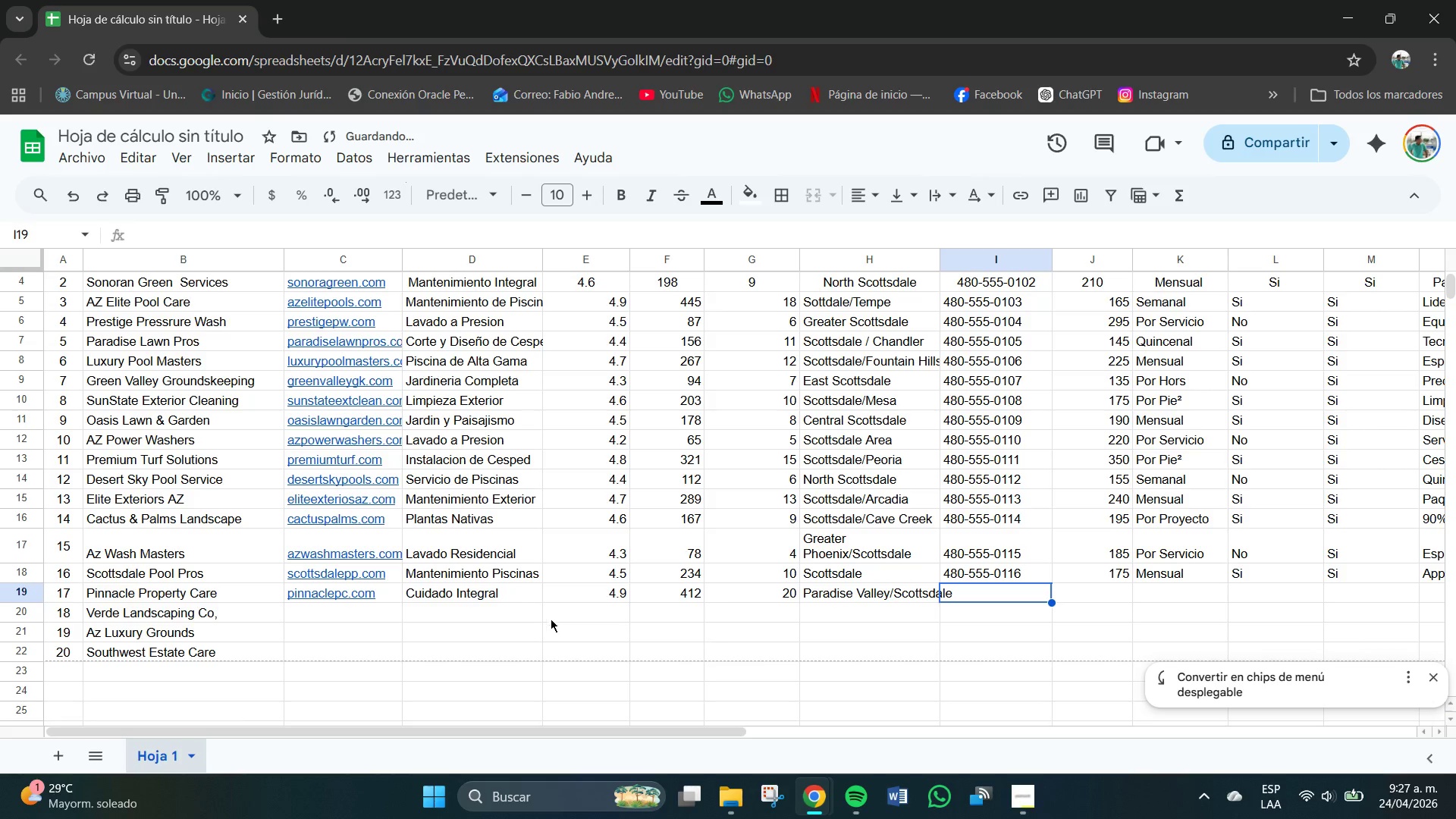 
left_click([1007, 570])
 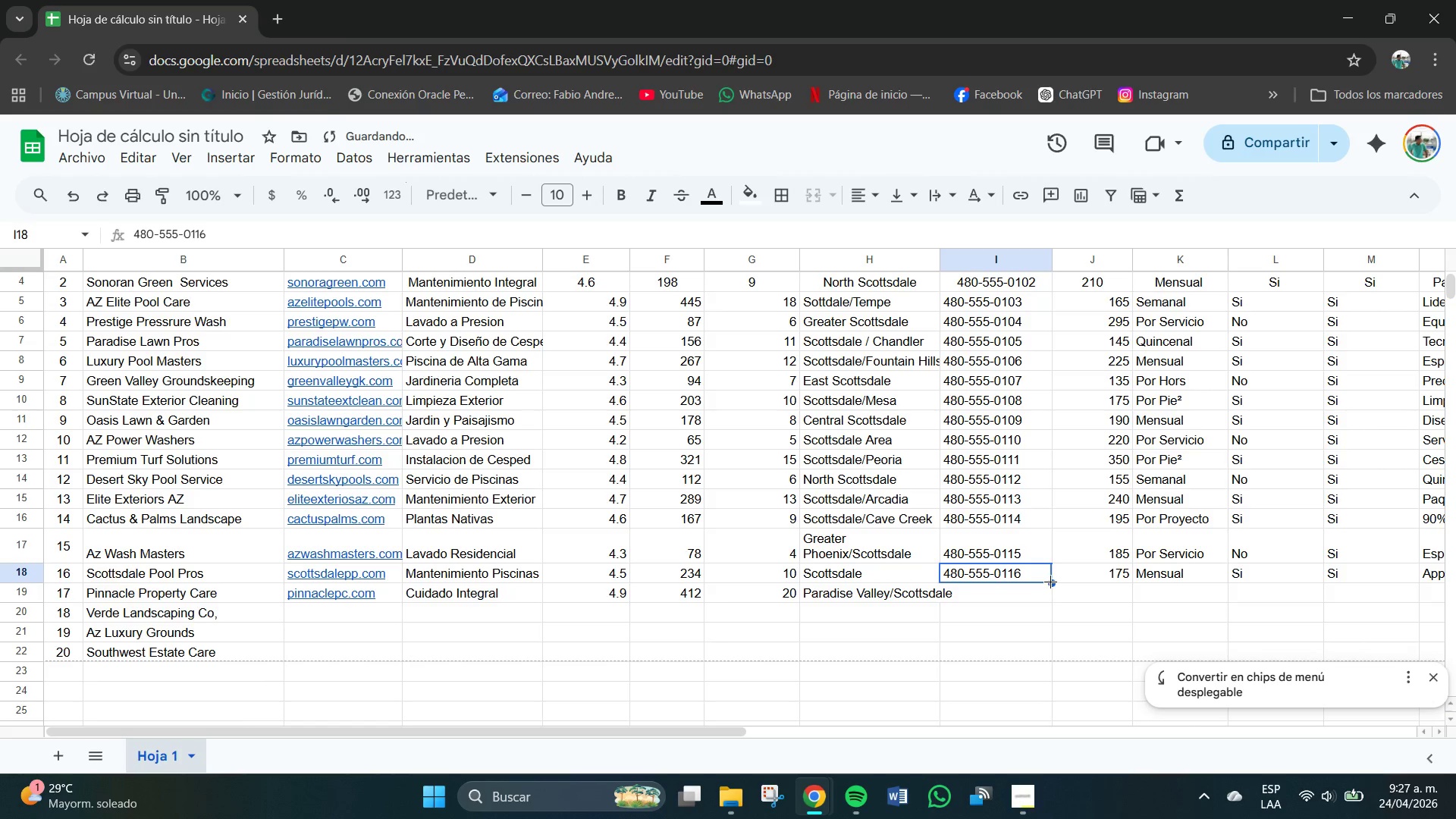 
left_click_drag(start_coordinate=[1051, 582], to_coordinate=[1052, 597])
 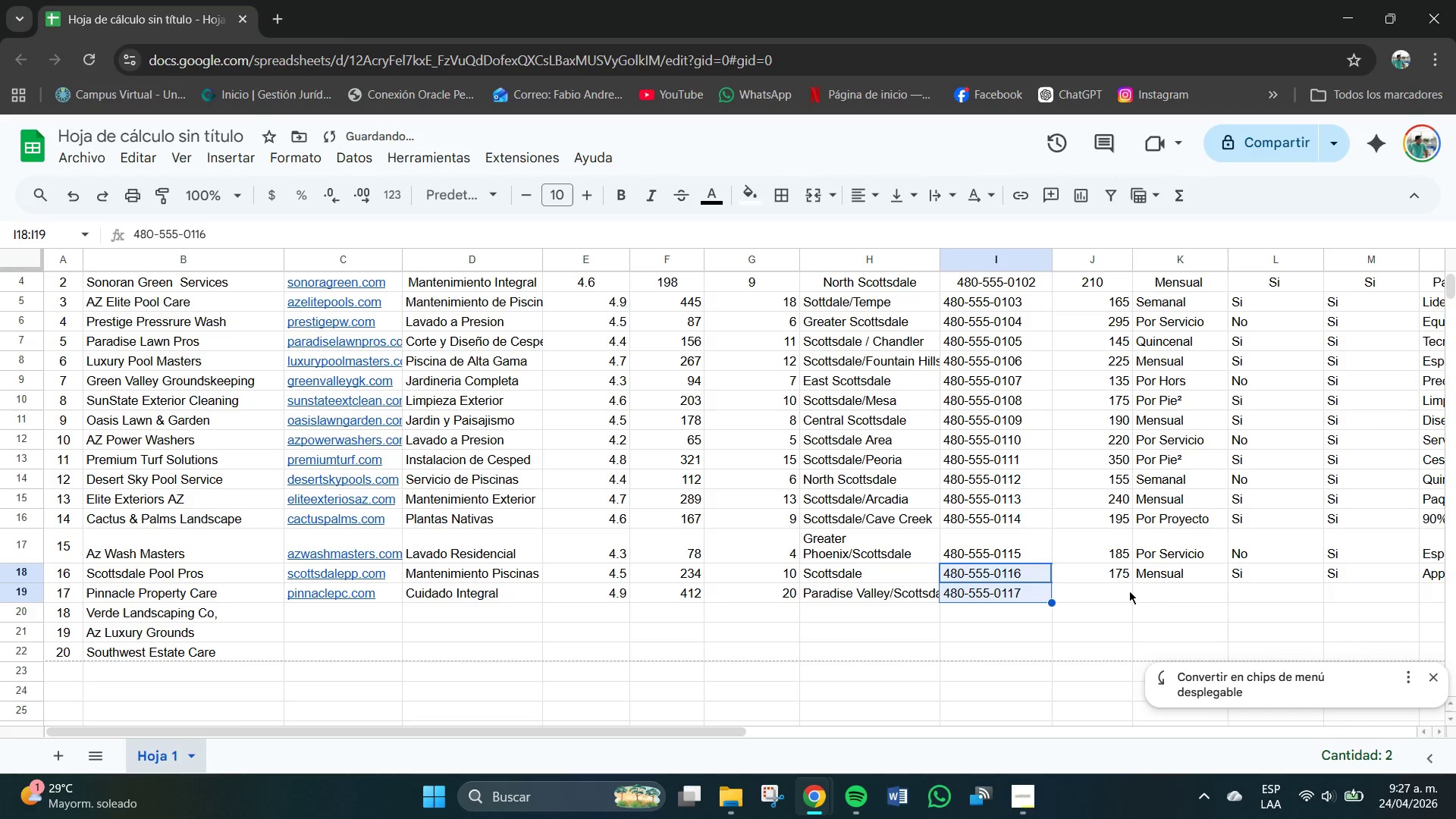 
left_click([1141, 582])
 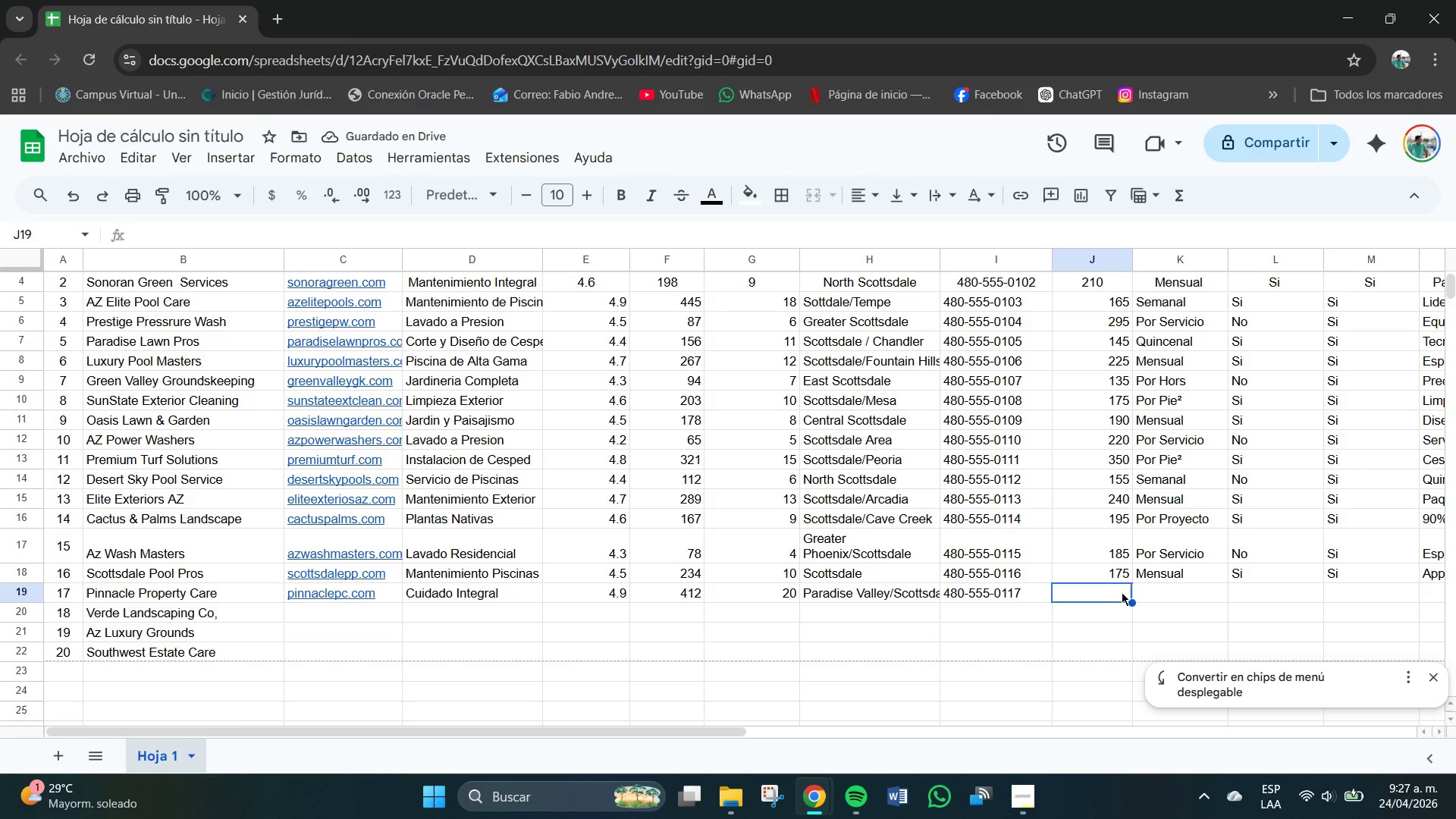 
type(285)
key(Tab)
type(Mensual)
key(Tab)
type(Si)
key(Tab)
type(Si)
key(Tab)
 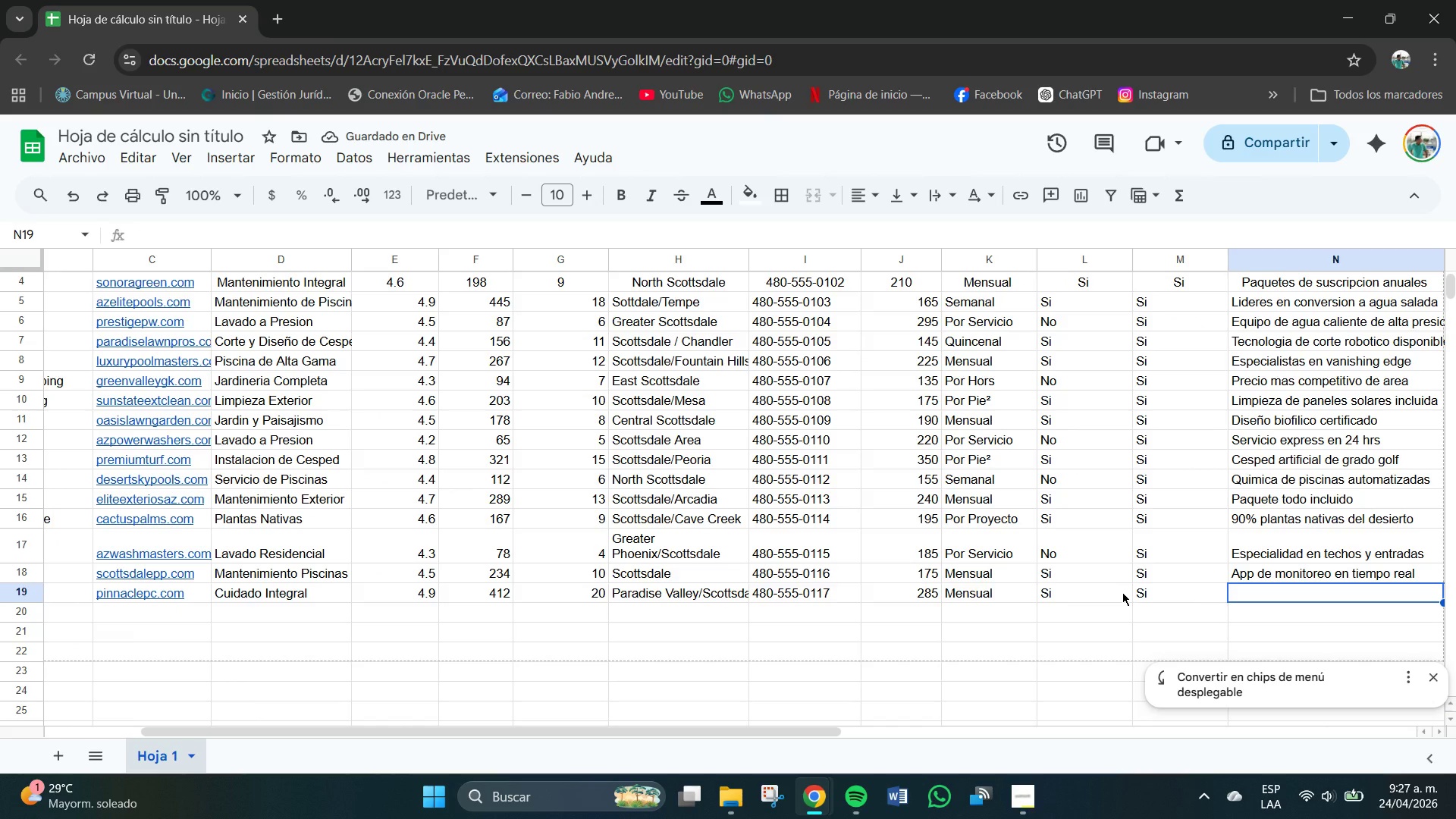 
type(Servicio ultra-pe)
key(Backspace)
type(remium #1 e)
key(Backspace)
type(del area)
 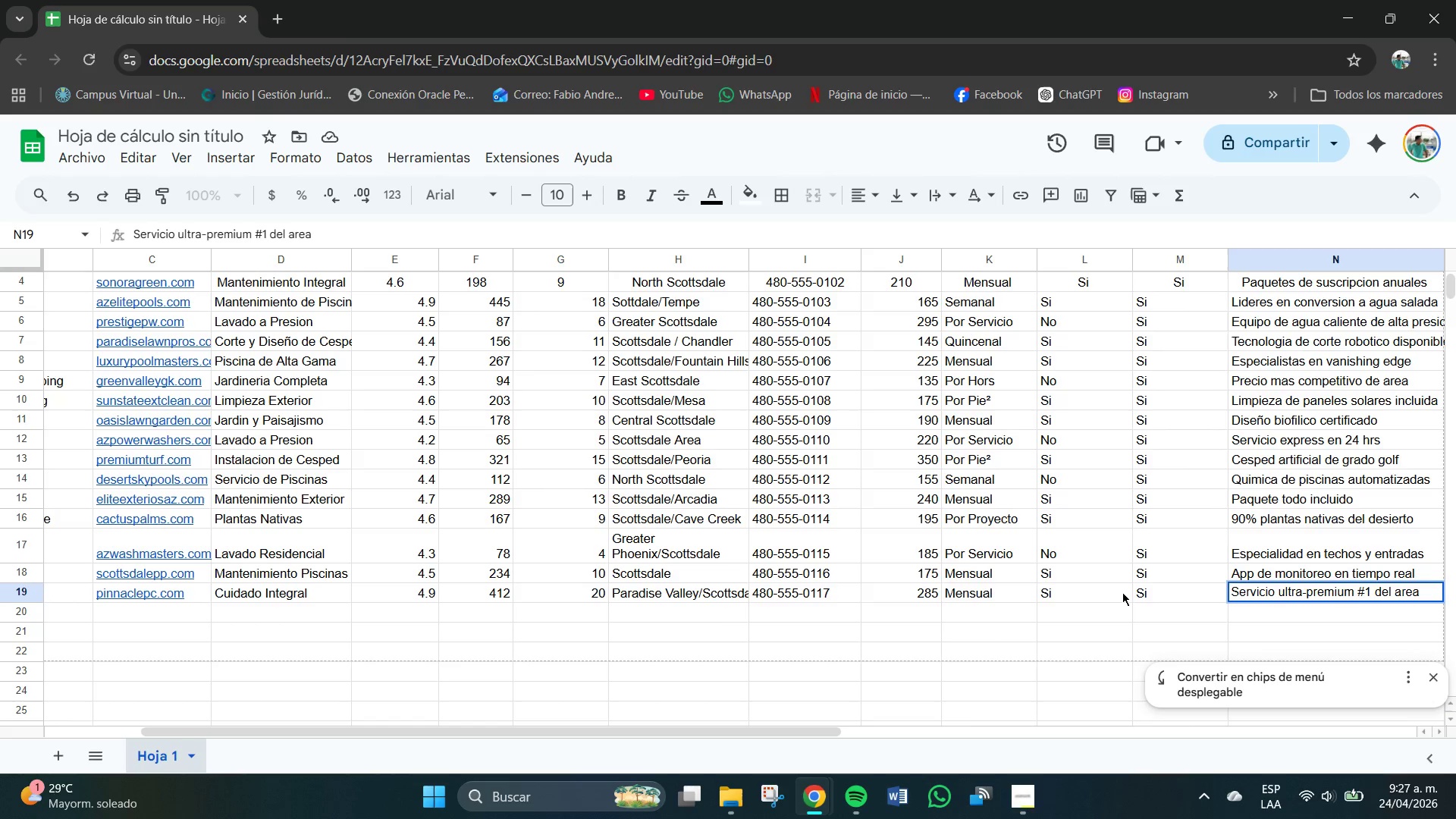 
scroll: coordinate [1122, 592], scroll_direction: up, amount: 1.0
 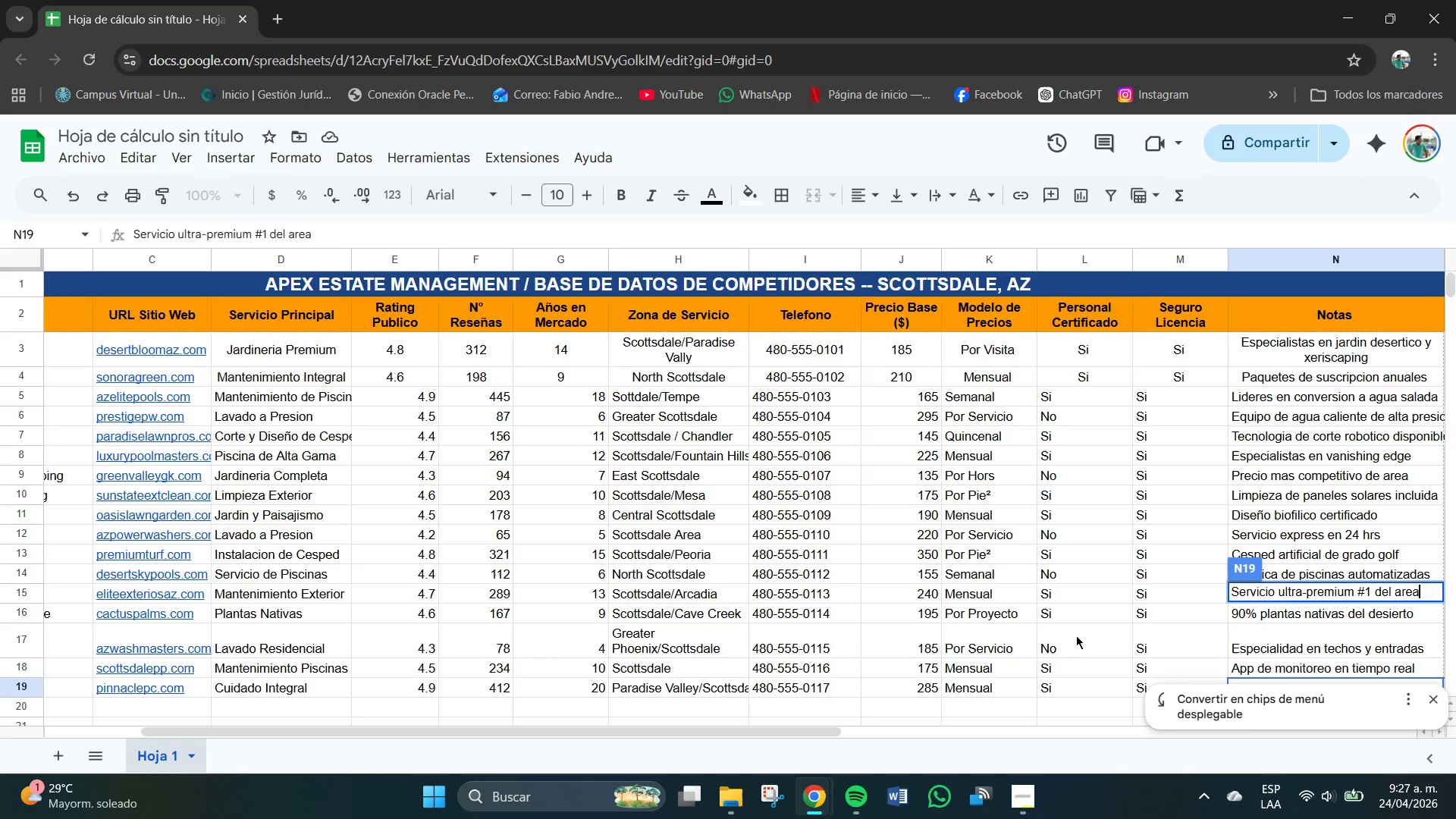 
scroll: coordinate [1076, 632], scroll_direction: down, amount: 2.0
 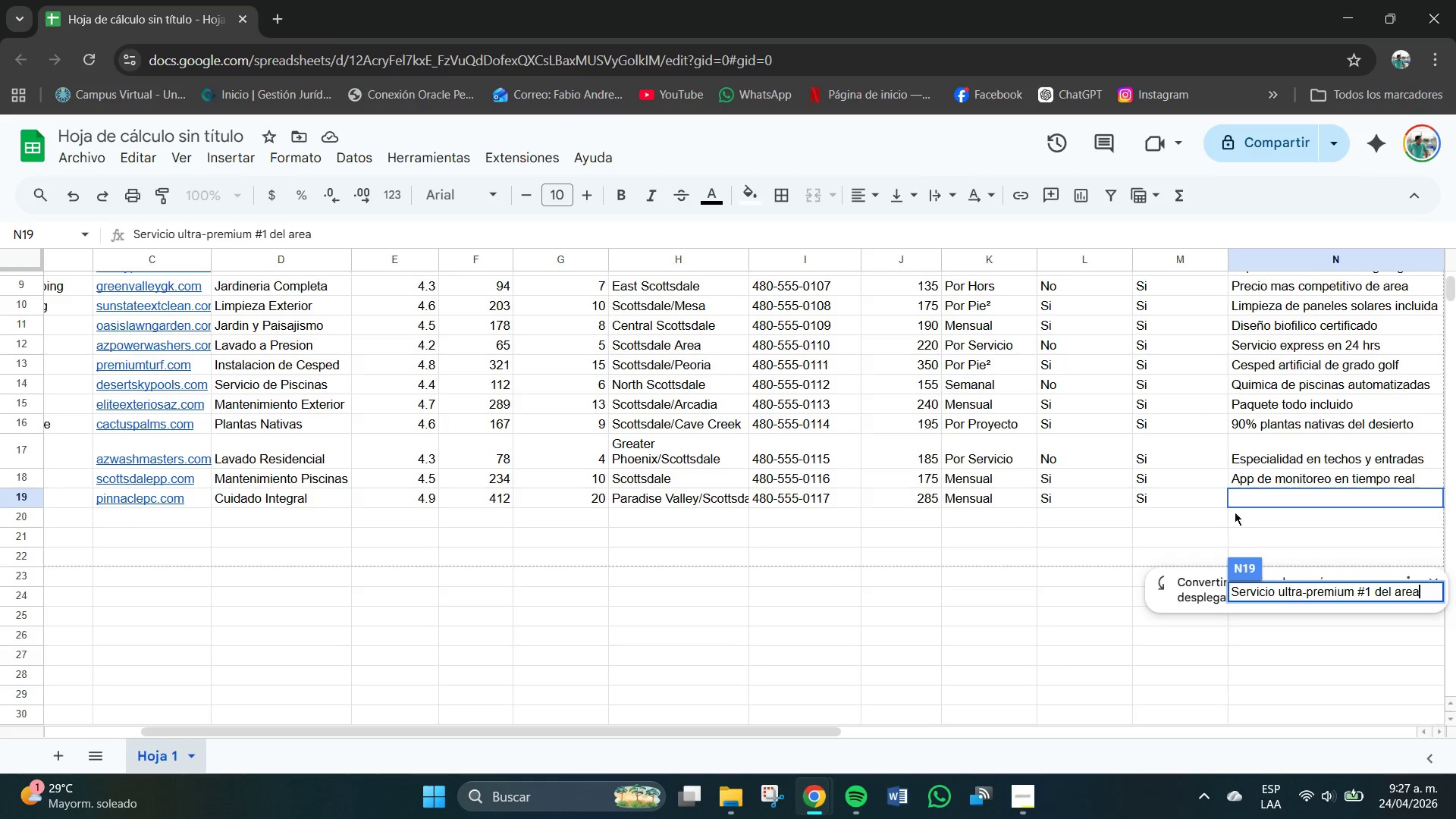 
left_click([1263, 497])
 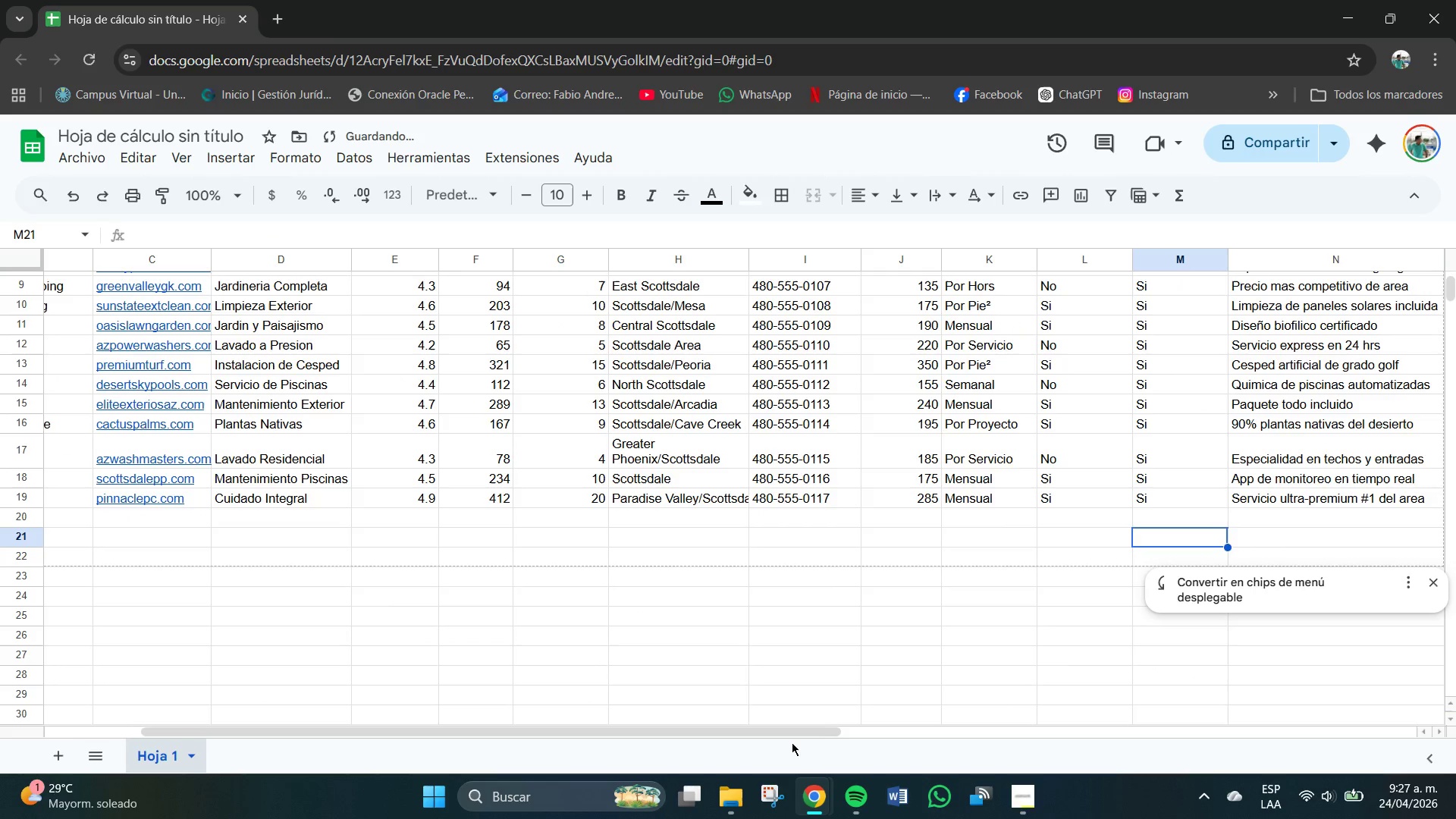 
left_click_drag(start_coordinate=[796, 732], to_coordinate=[538, 711])
 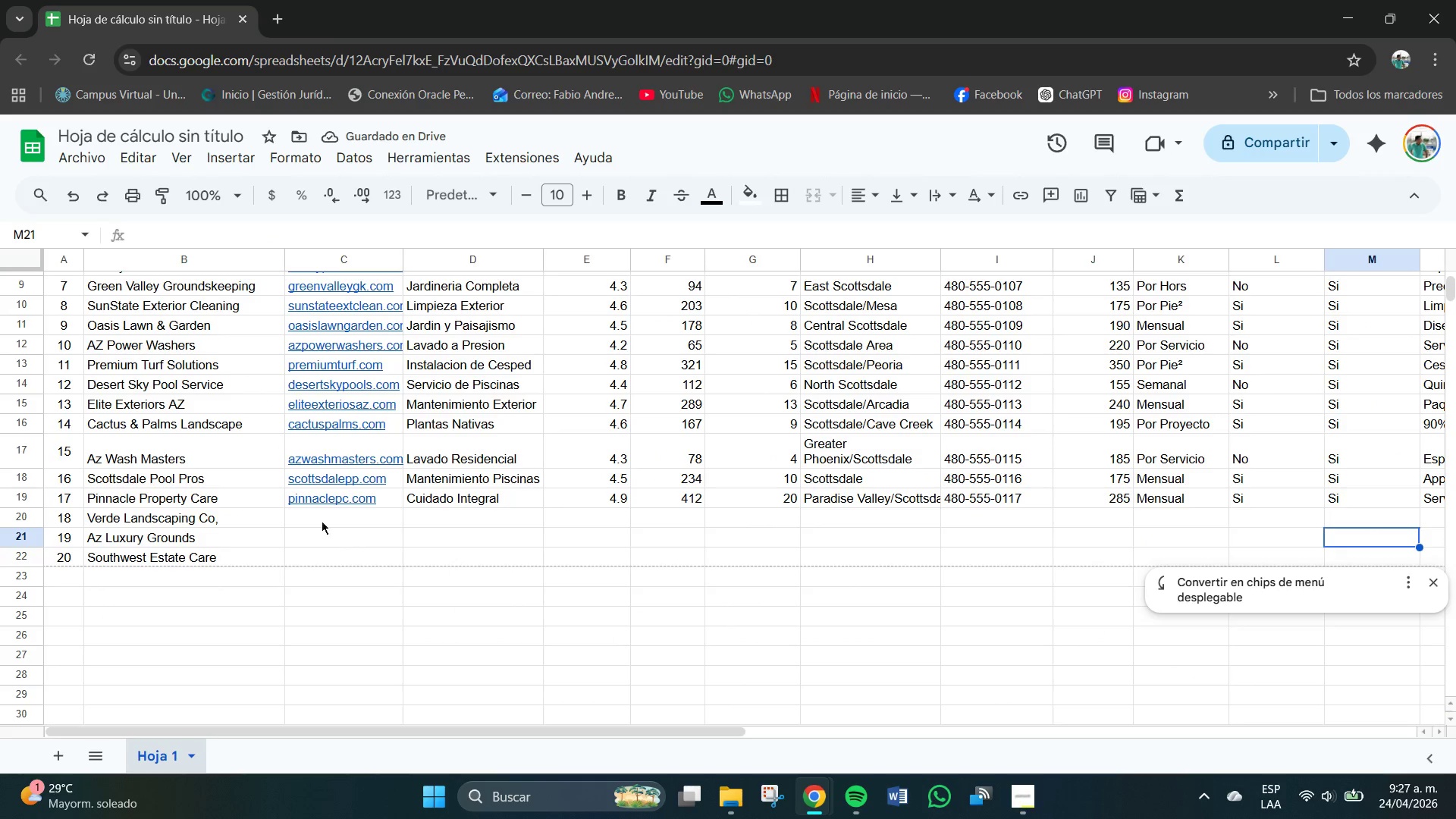 
double_click([312, 513])
 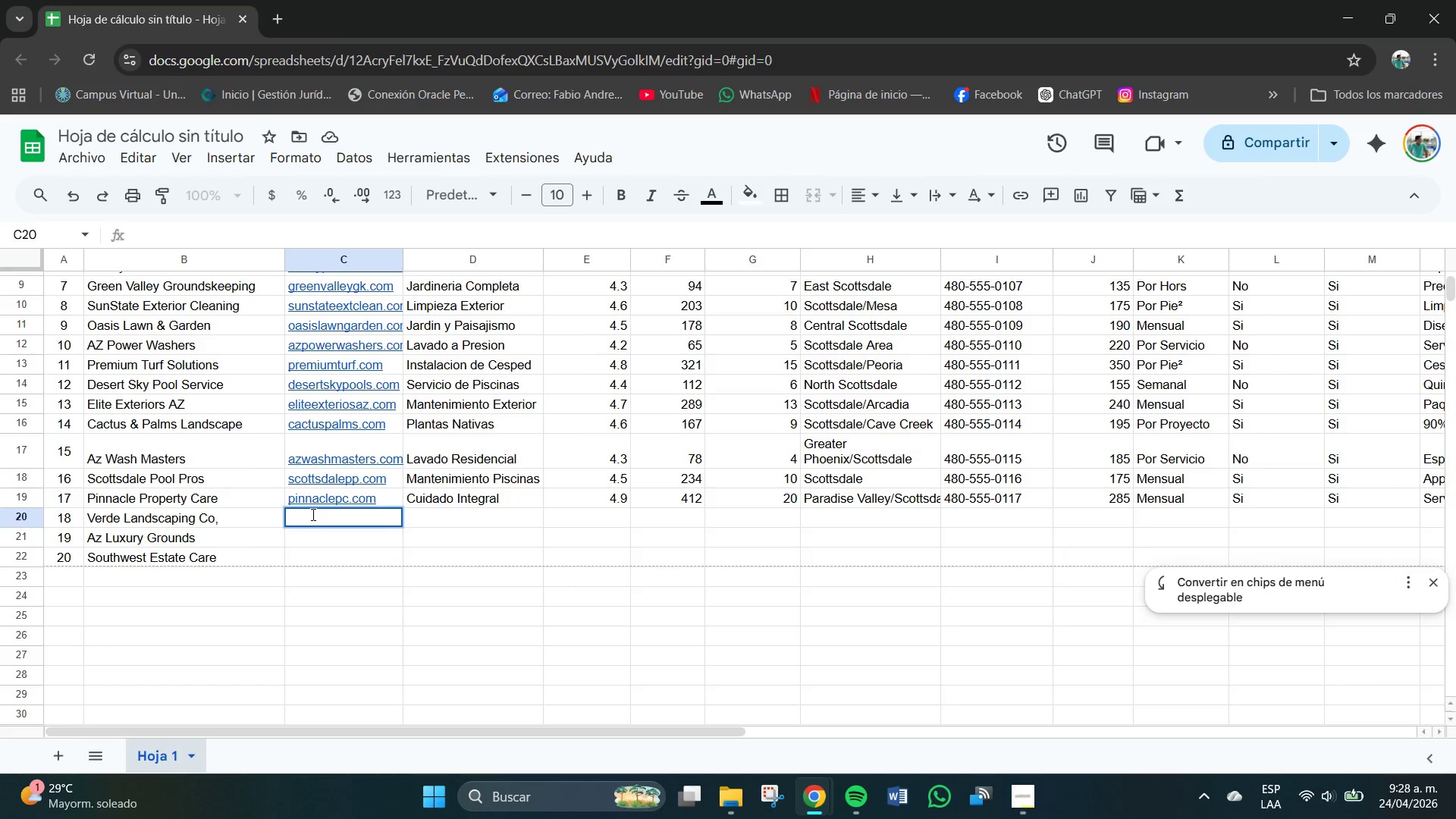 
wait(6.62)
 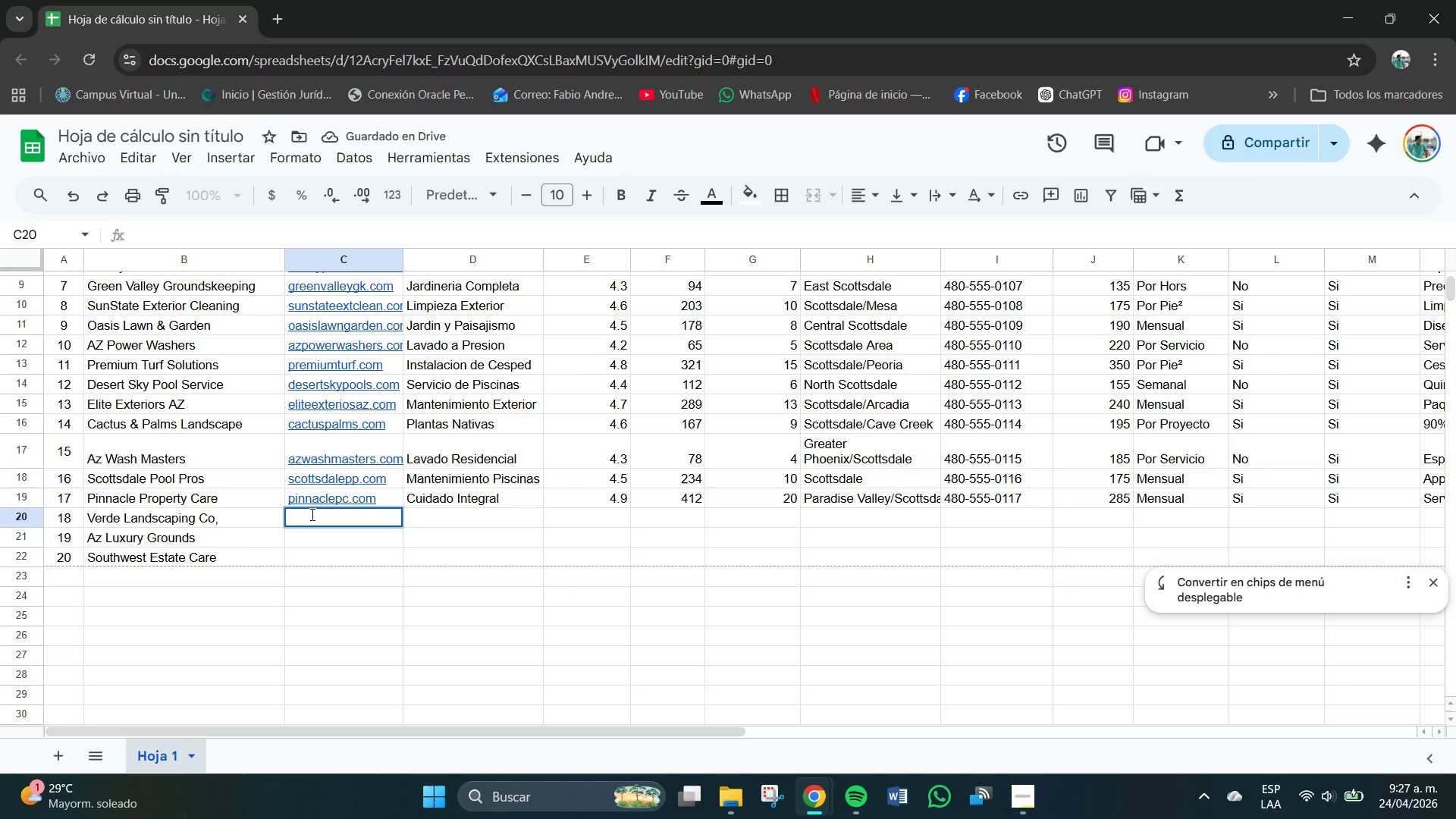 
left_click([314, 516])
 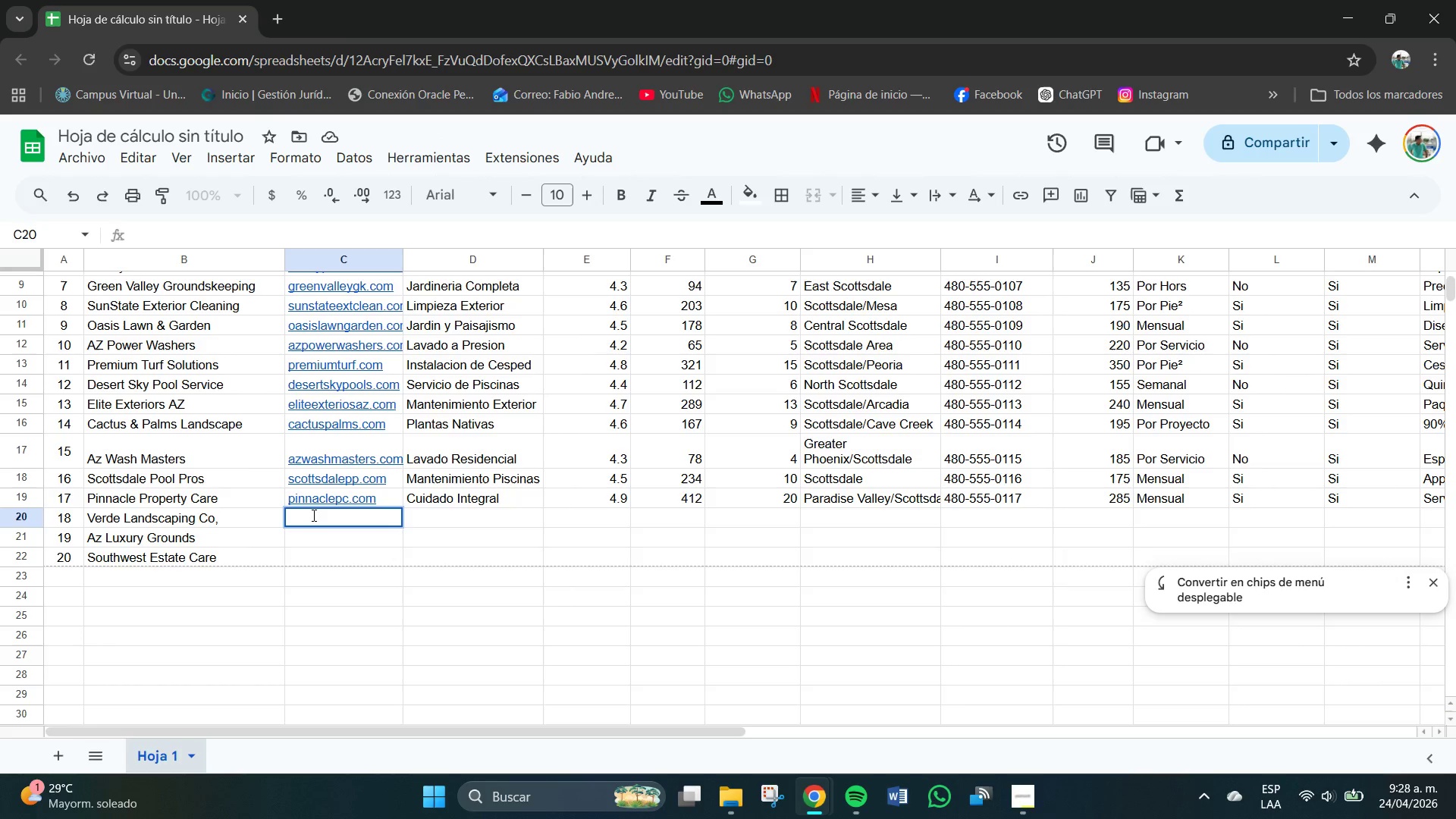 
type(ver)
key(Backspace)
type(rdelandscaping)
key(Tab)
 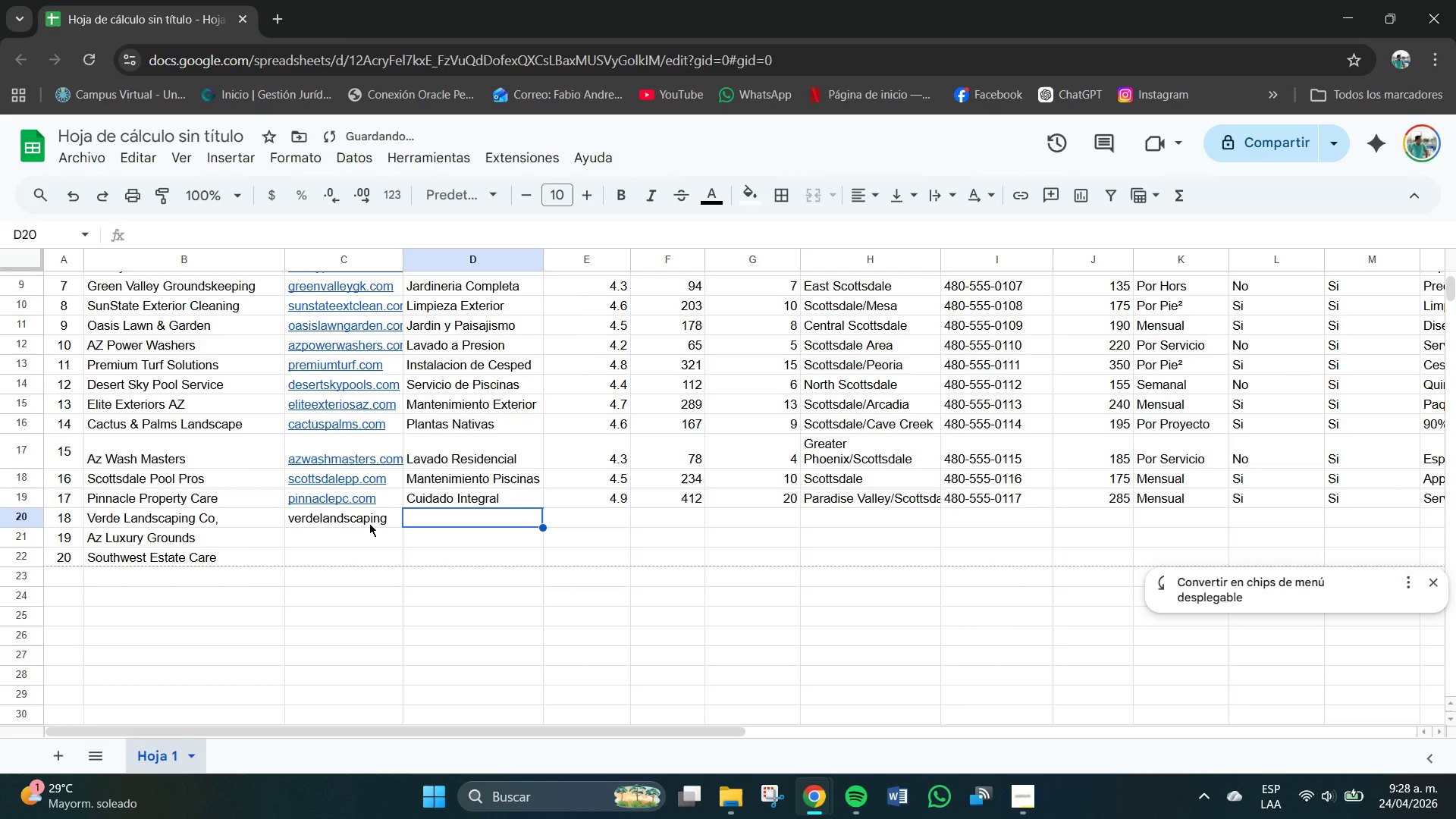 
double_click([386, 519])
 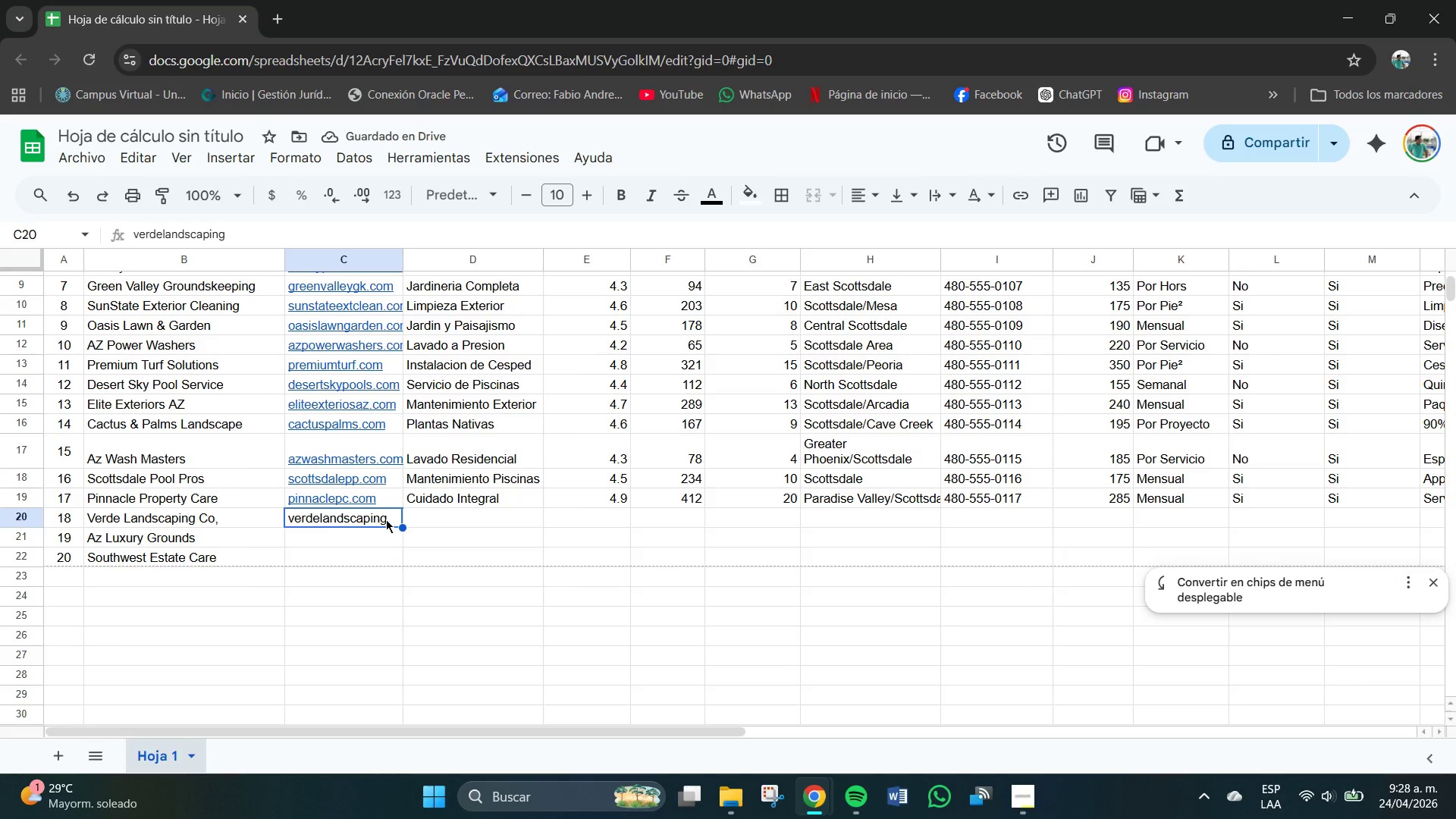 
triple_click([386, 519])
 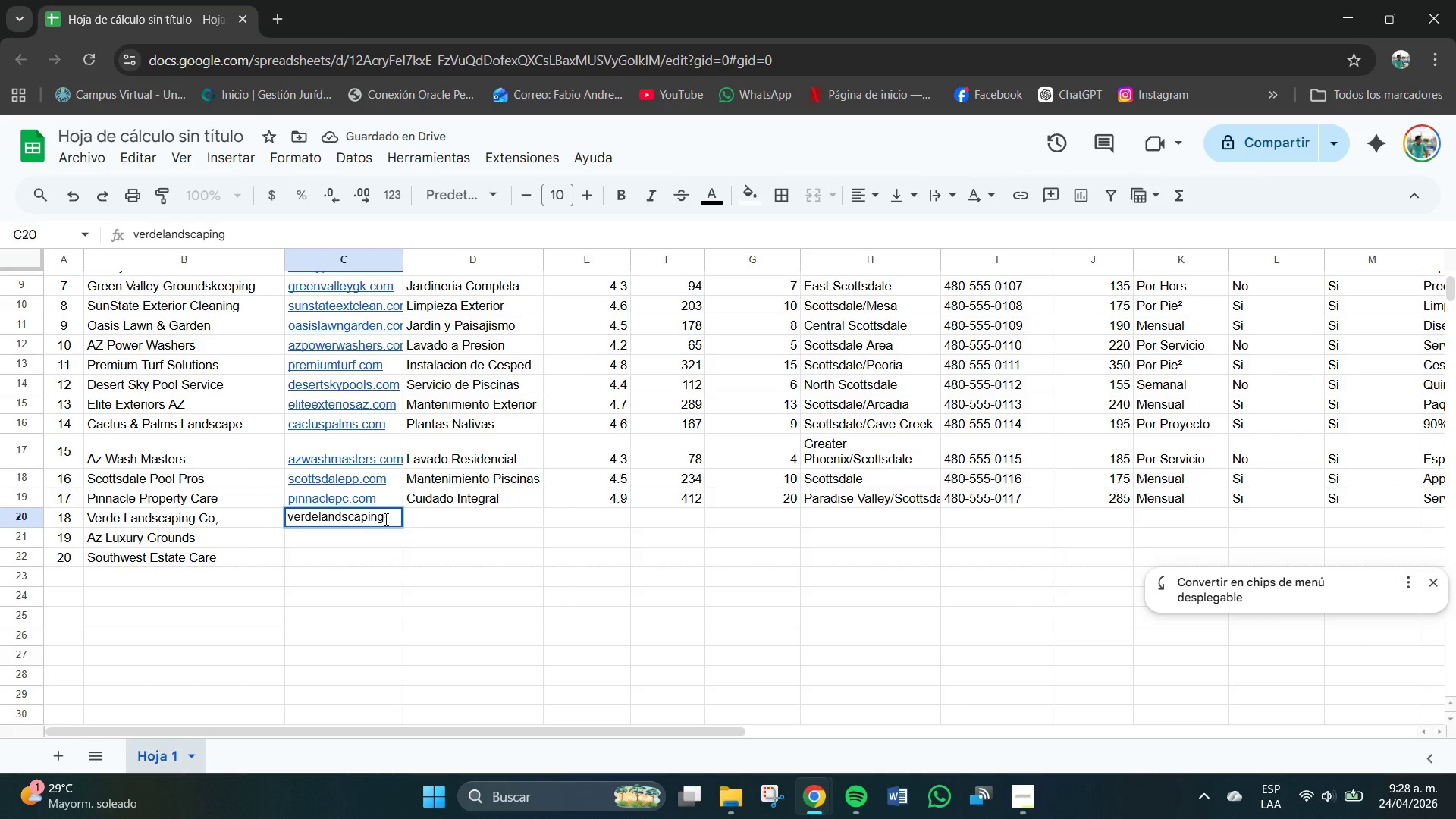 
type(.com)
key(Tab)
 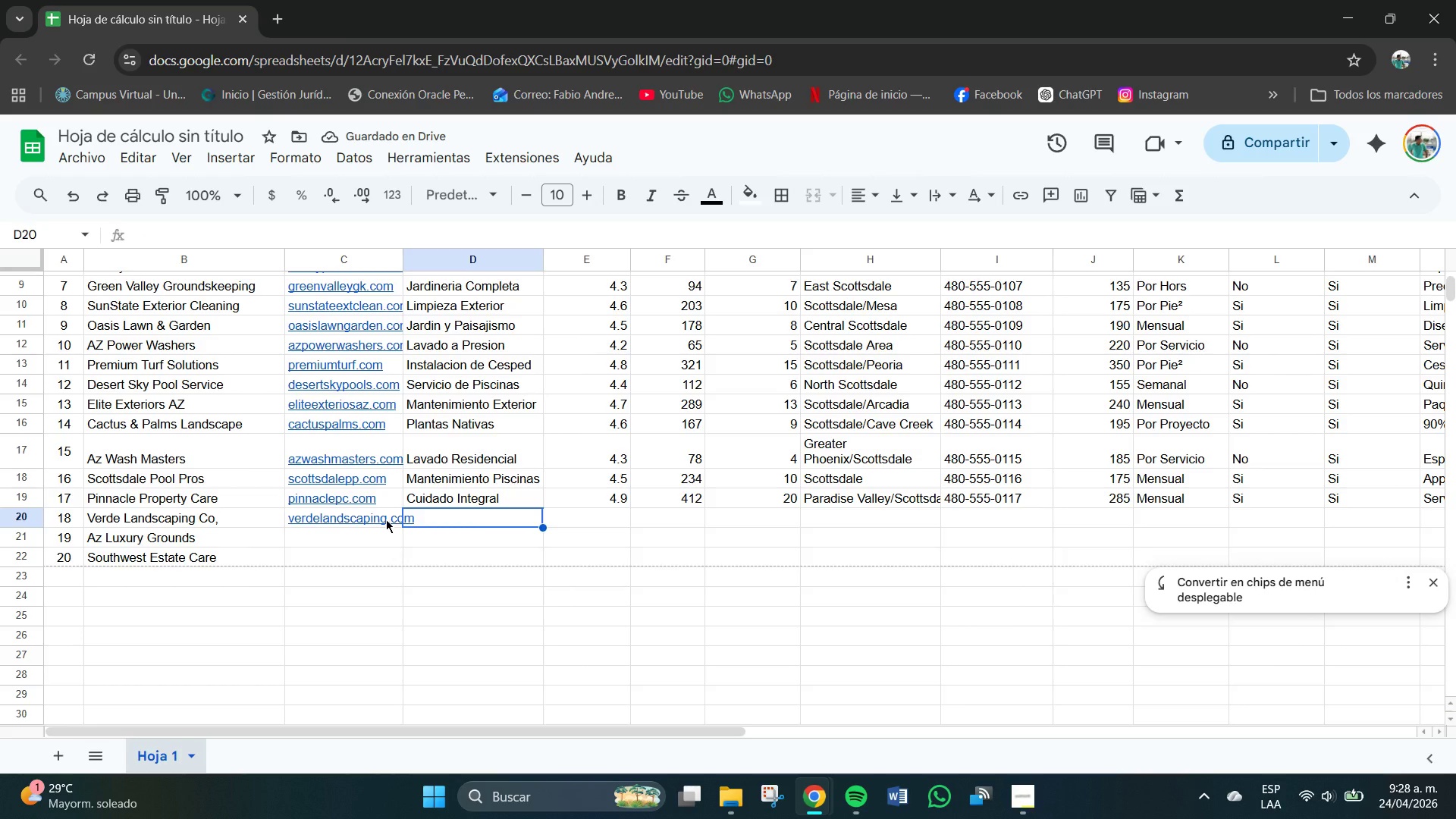 
type(Jardin Soteniub])
key(Backspace)
key(Backspace)
key(Backspace)
type(ble)
key(Tab)
type(4.4)
key(Tab)
type(143)
key(Tab)
type(7)
key(Tab)
type(Scottsdale*)
key(Backspace)
type(&Temple )
key(Tab)
 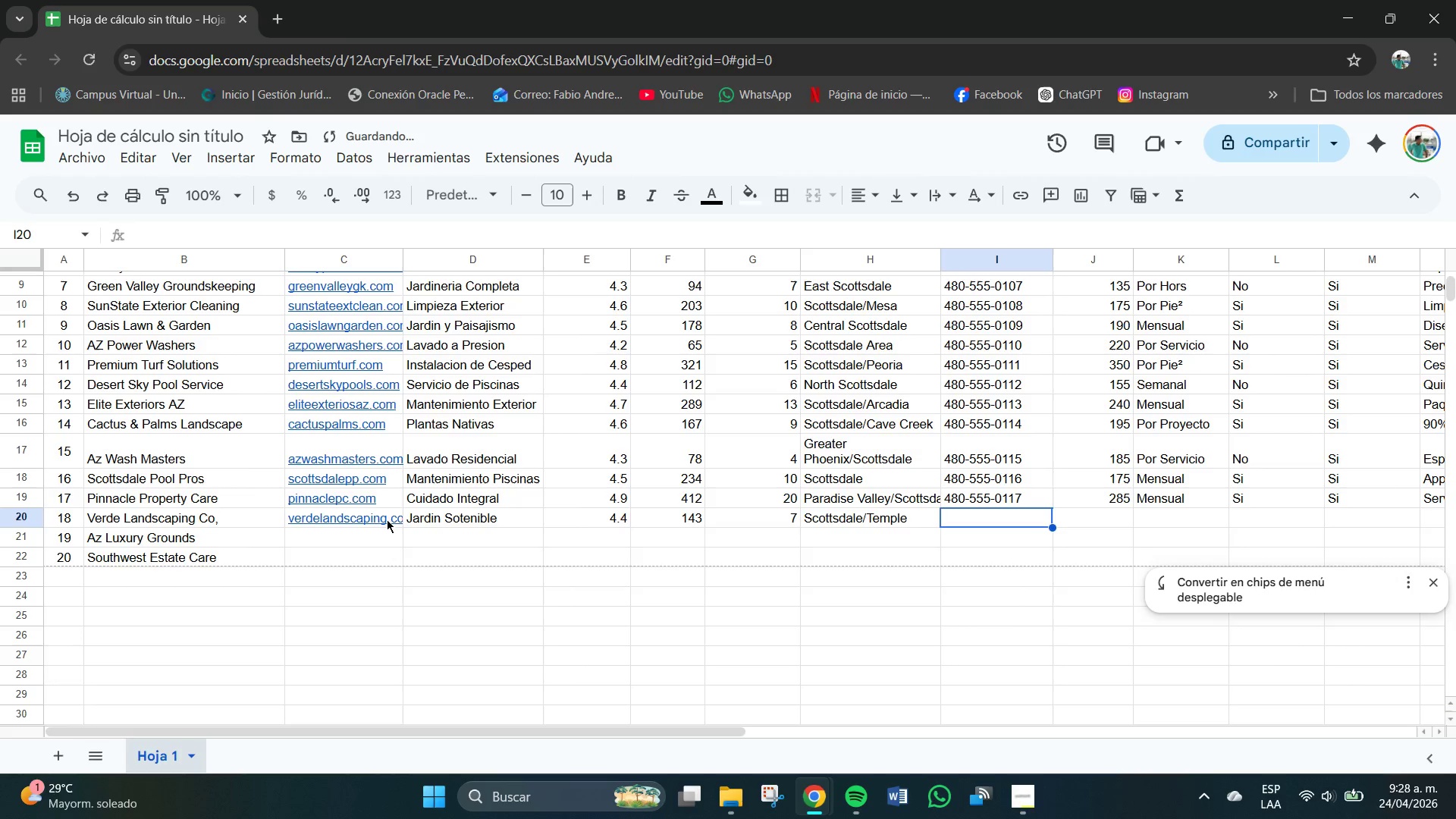 
left_click_drag(start_coordinate=[1055, 508], to_coordinate=[1053, 516])
 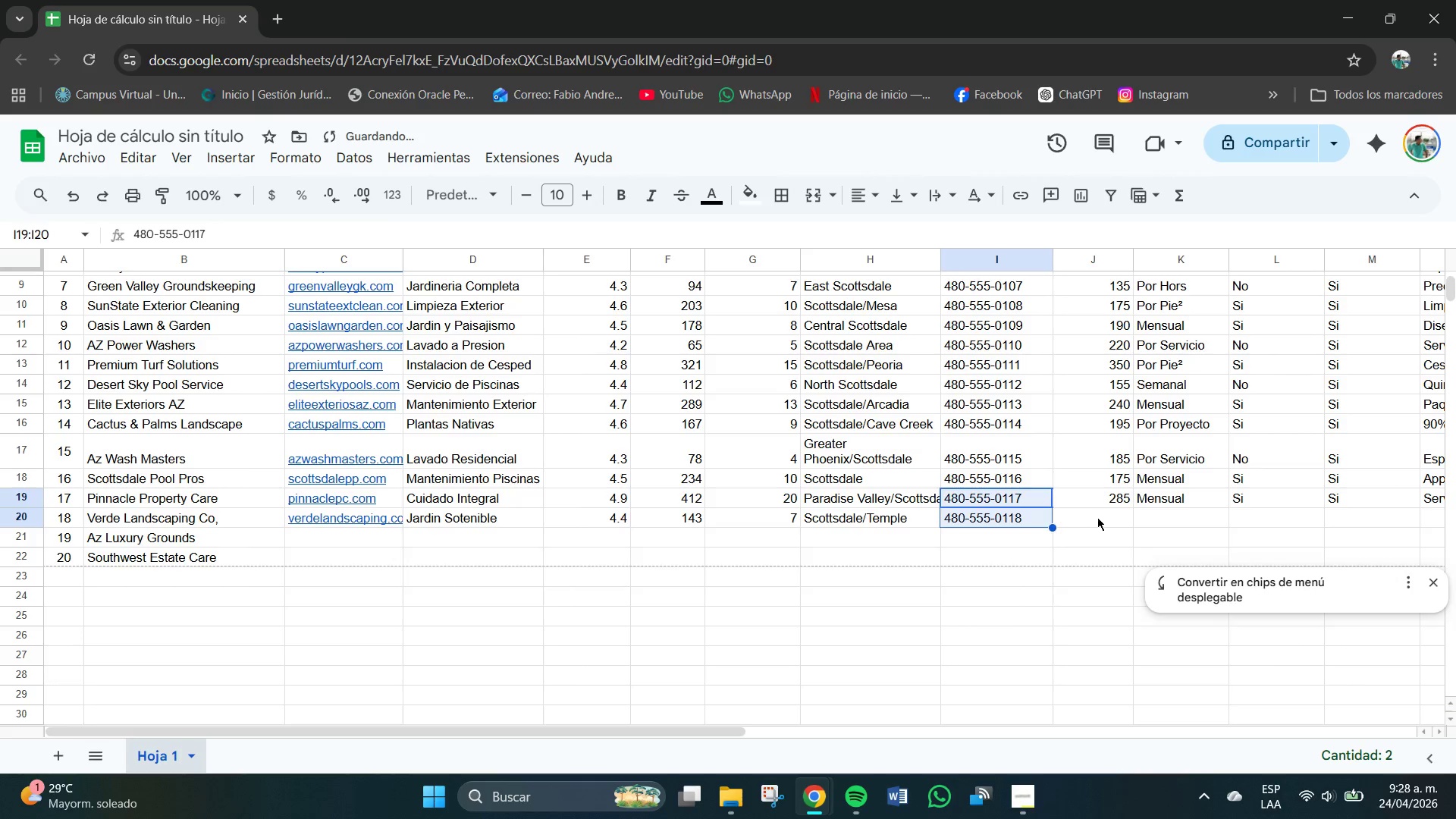 
left_click([1100, 515])
 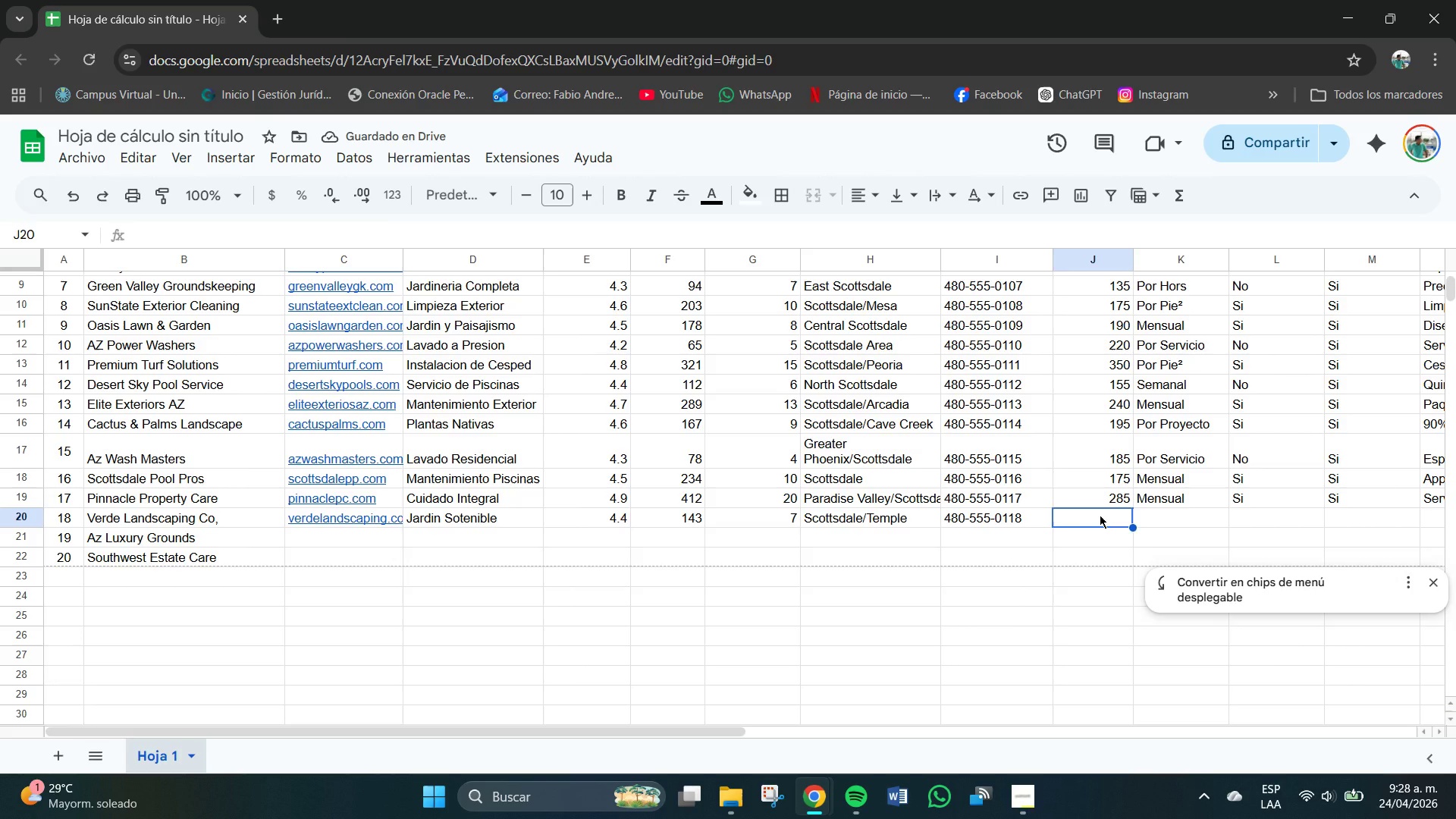 
type(165)
key(Tab)
type(Por Visita)
key(Tab)
type(SI)
key(Tab)
type(Si)
key(Tab)
 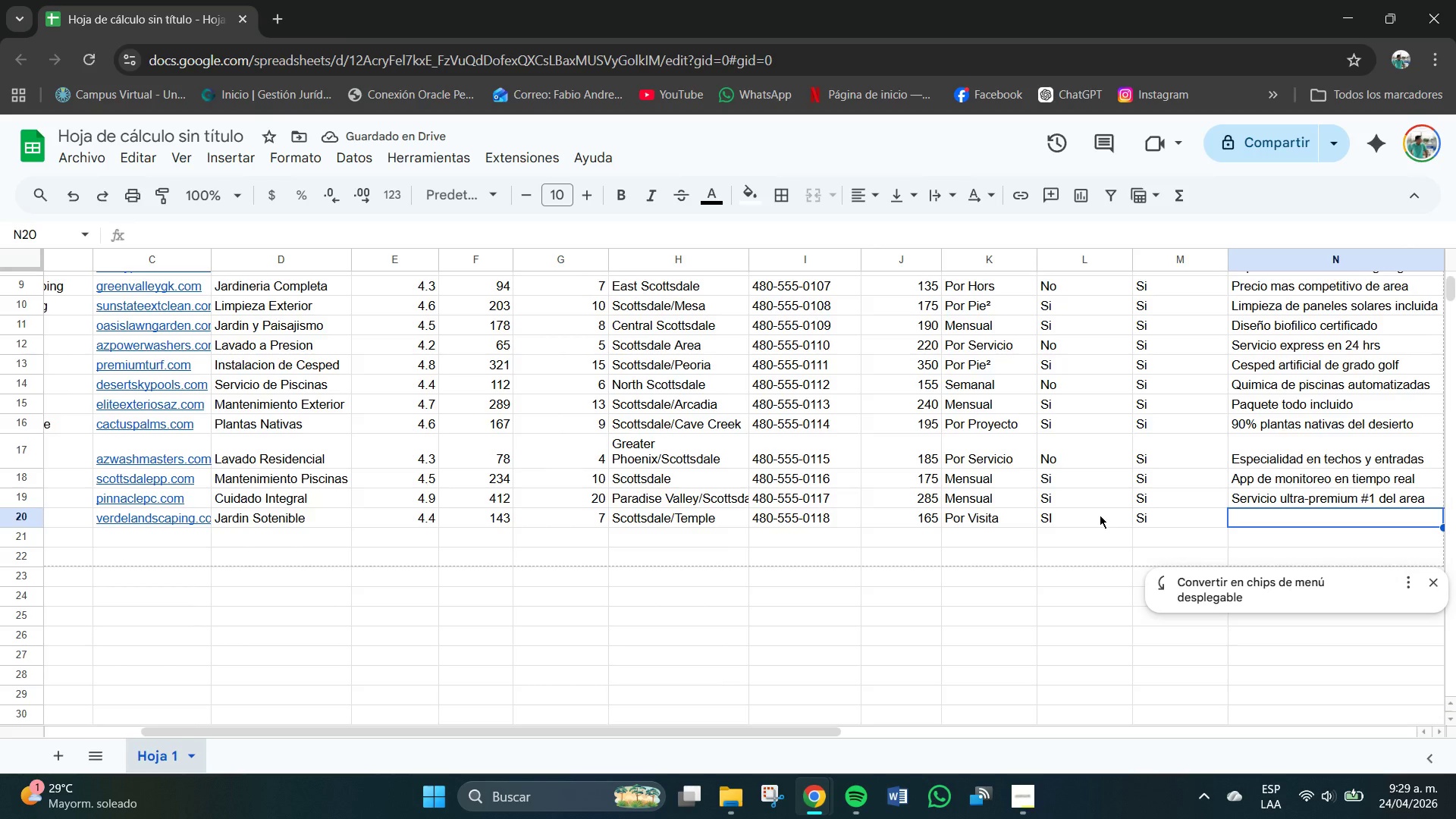 
wait(5.48)
 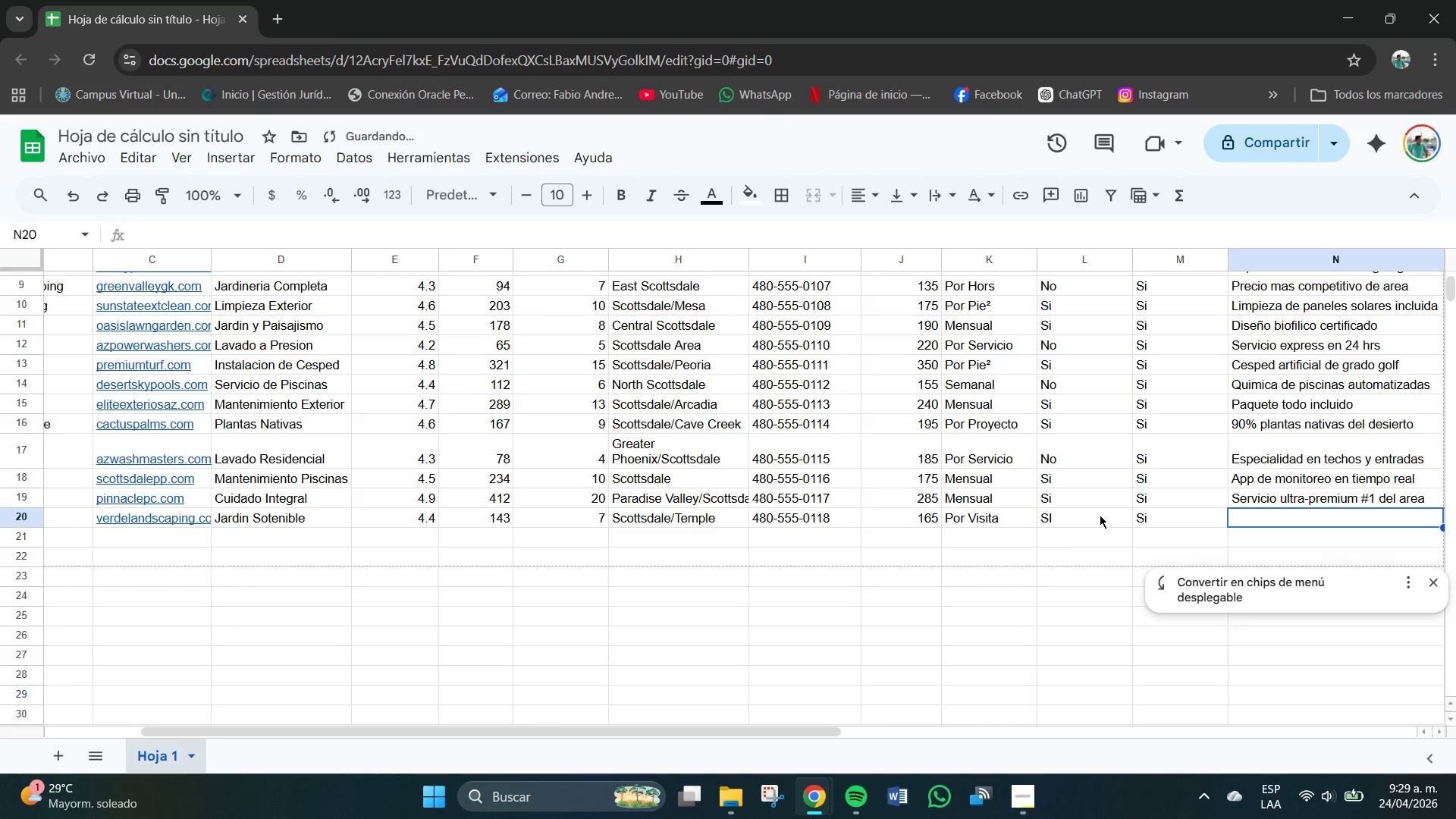 
type(Cerificacion de sops)
key(Backspace)
key(Backspace)
key(Backspace)
type(ostenibiliodad)
key(Backspace)
key(Backspace)
key(Backspace)
key(Backspace)
type(dad LEED)
 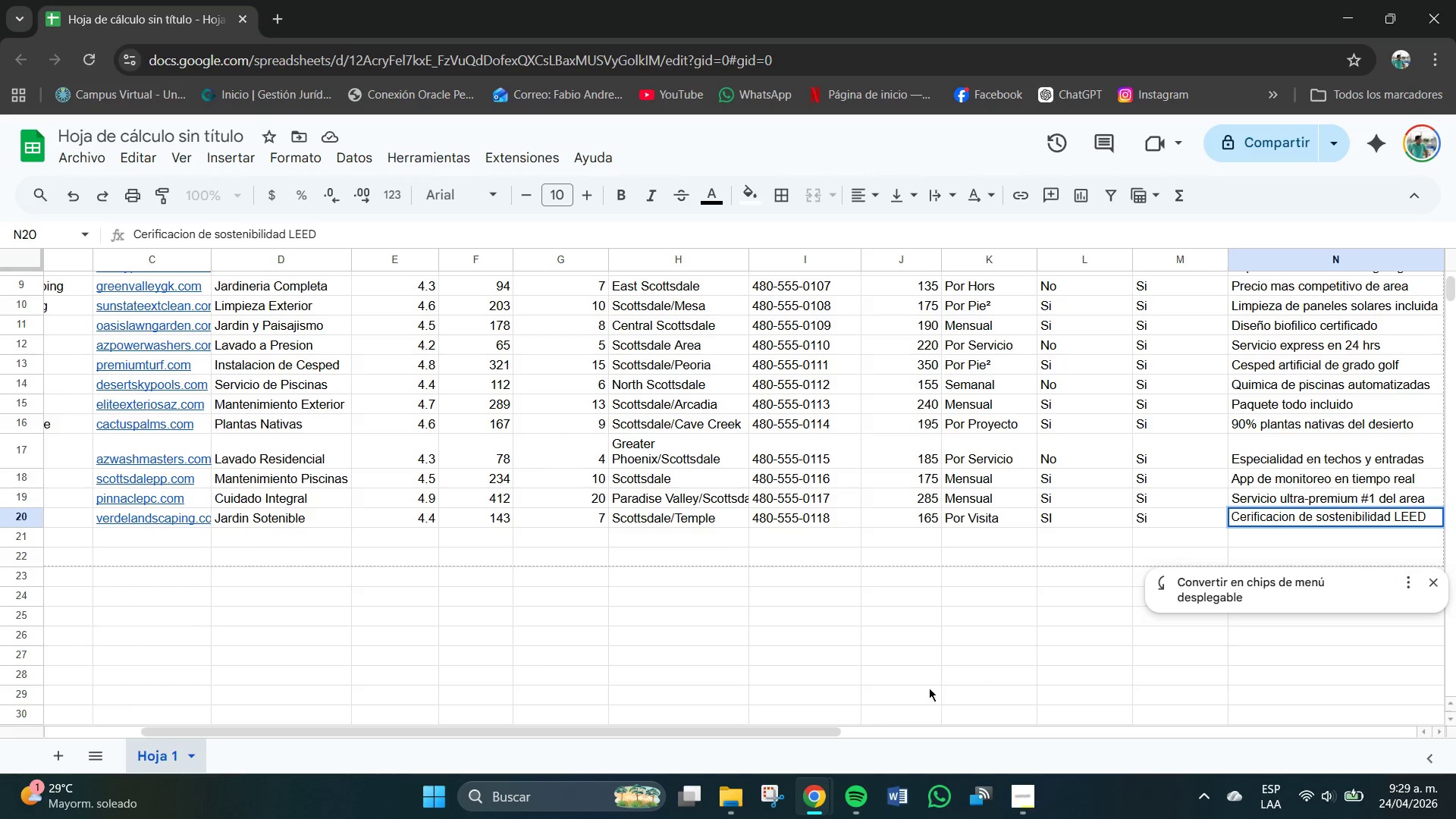 
left_click_drag(start_coordinate=[779, 735], to_coordinate=[516, 699])
 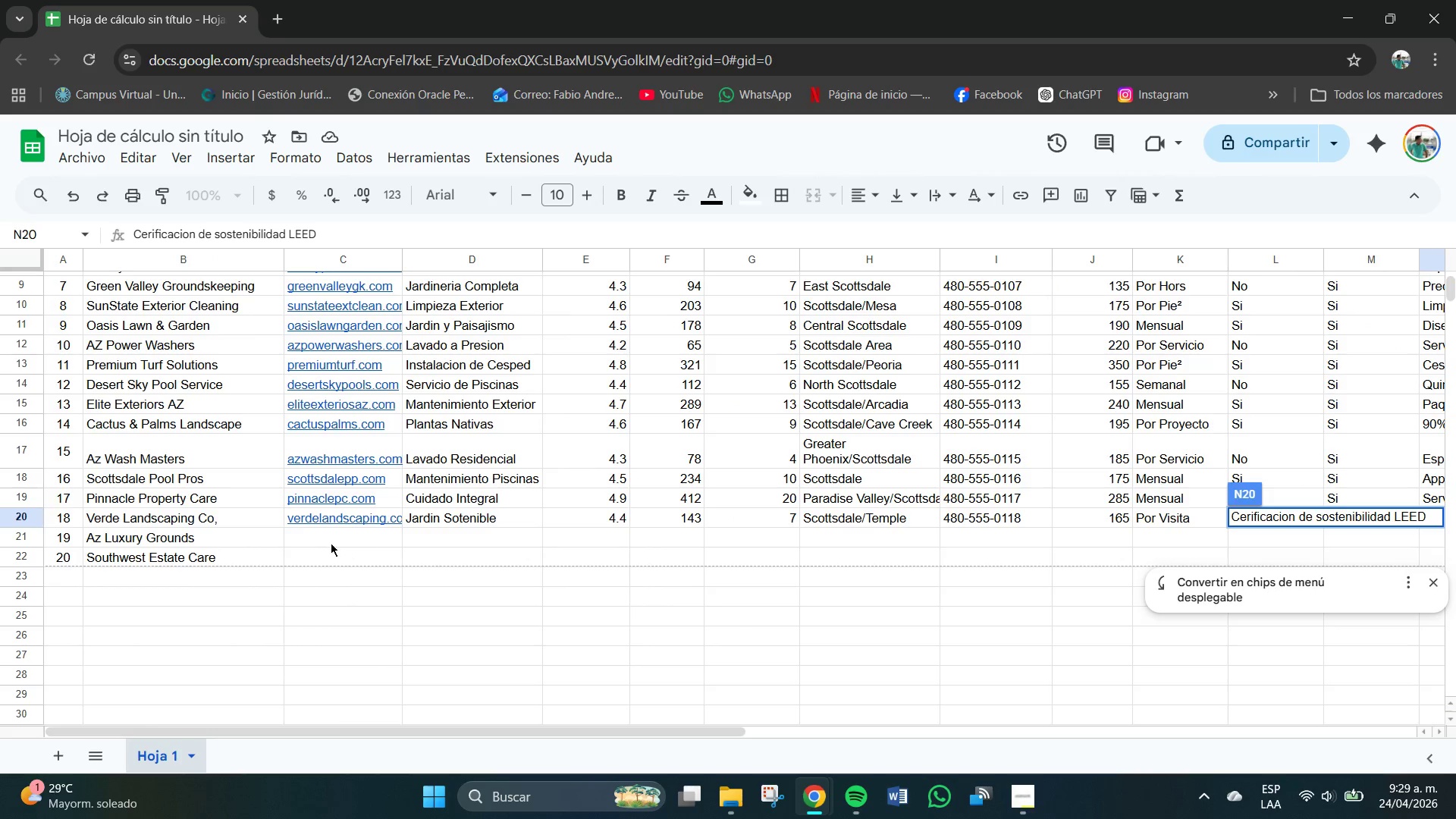 
left_click([328, 541])
 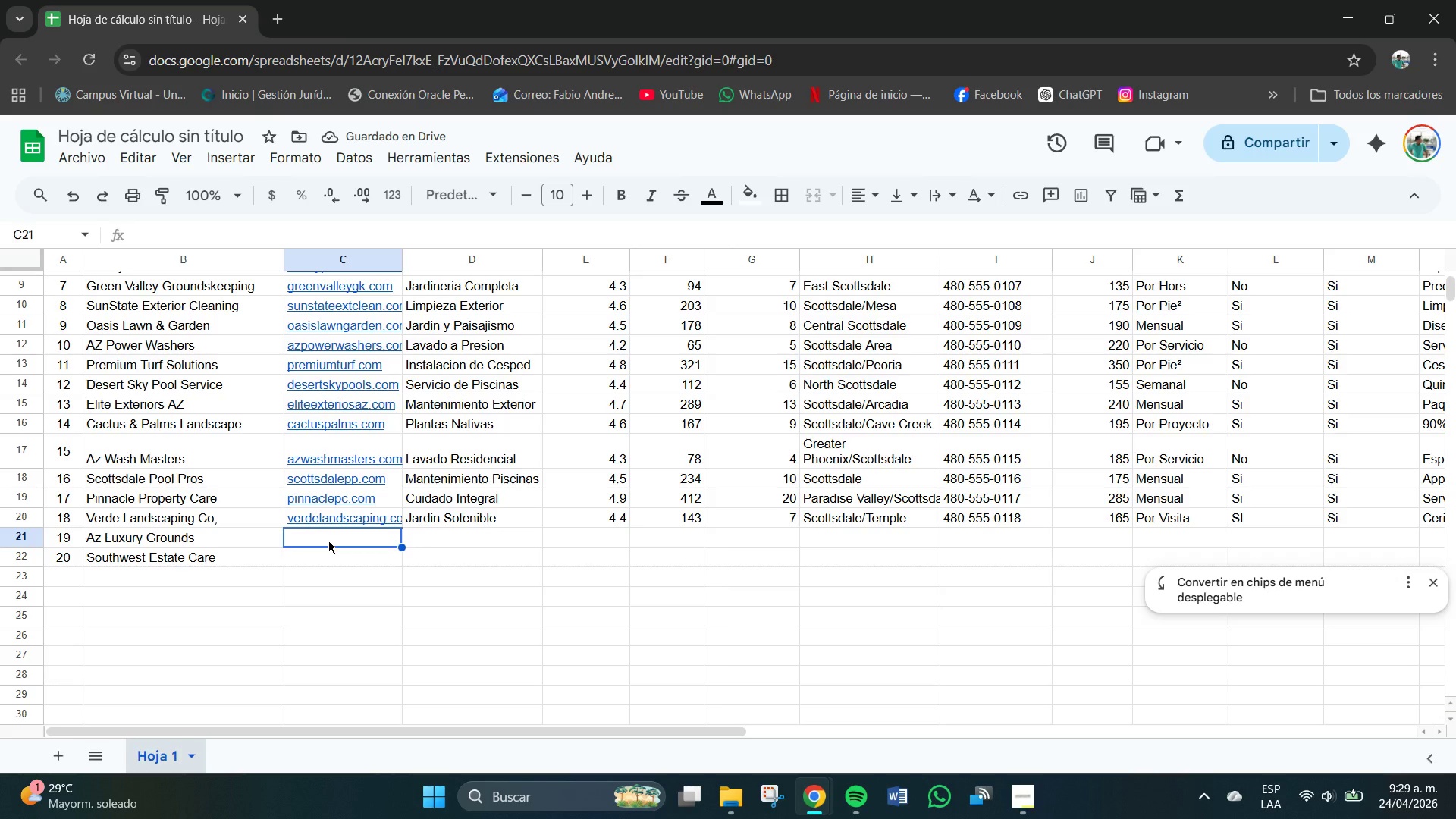 
double_click([327, 540])
 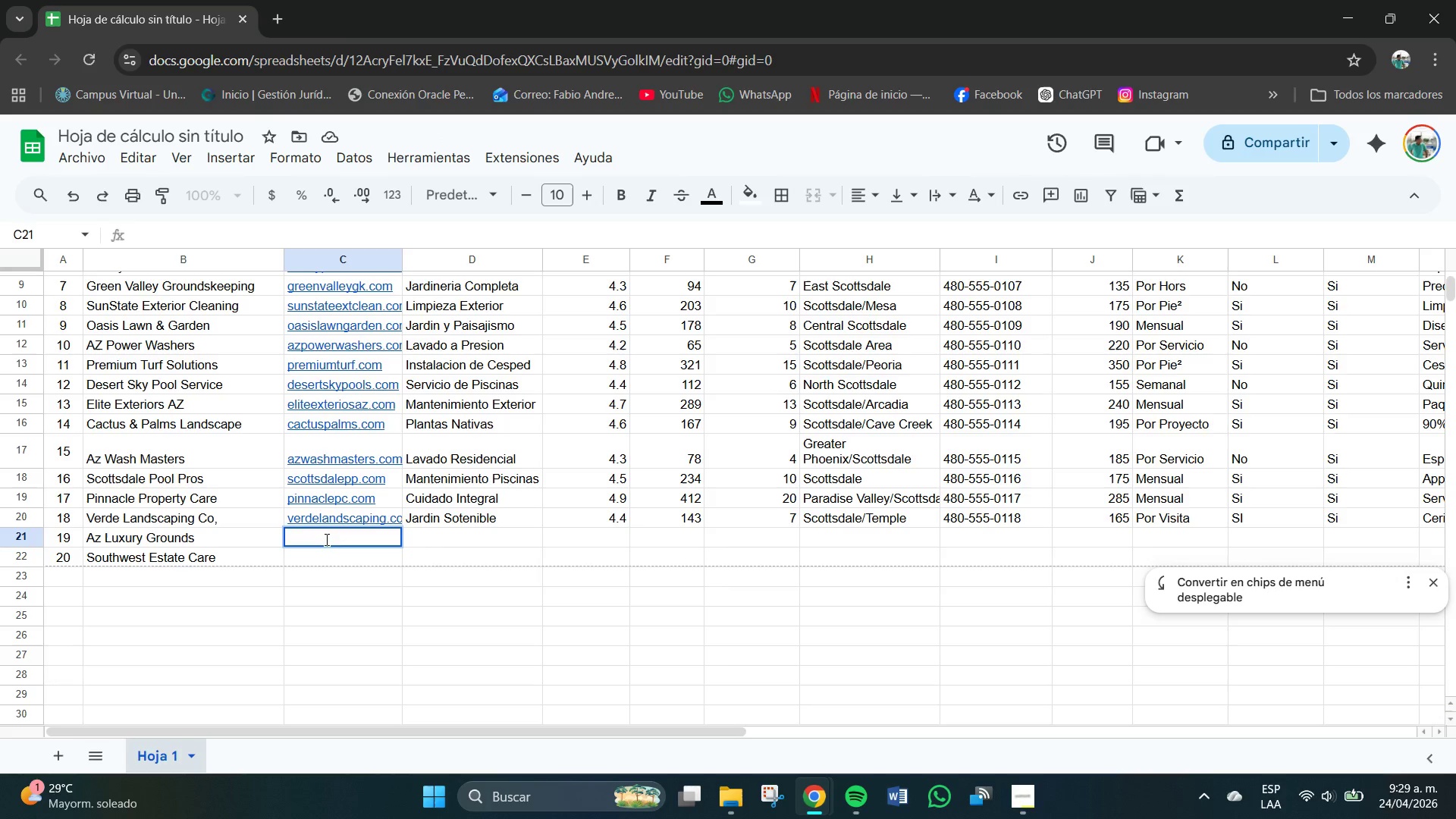 
type(azluxurygrounds.com)
key(Tab)
type(Gru)
key(Backspace)
type(ound)
 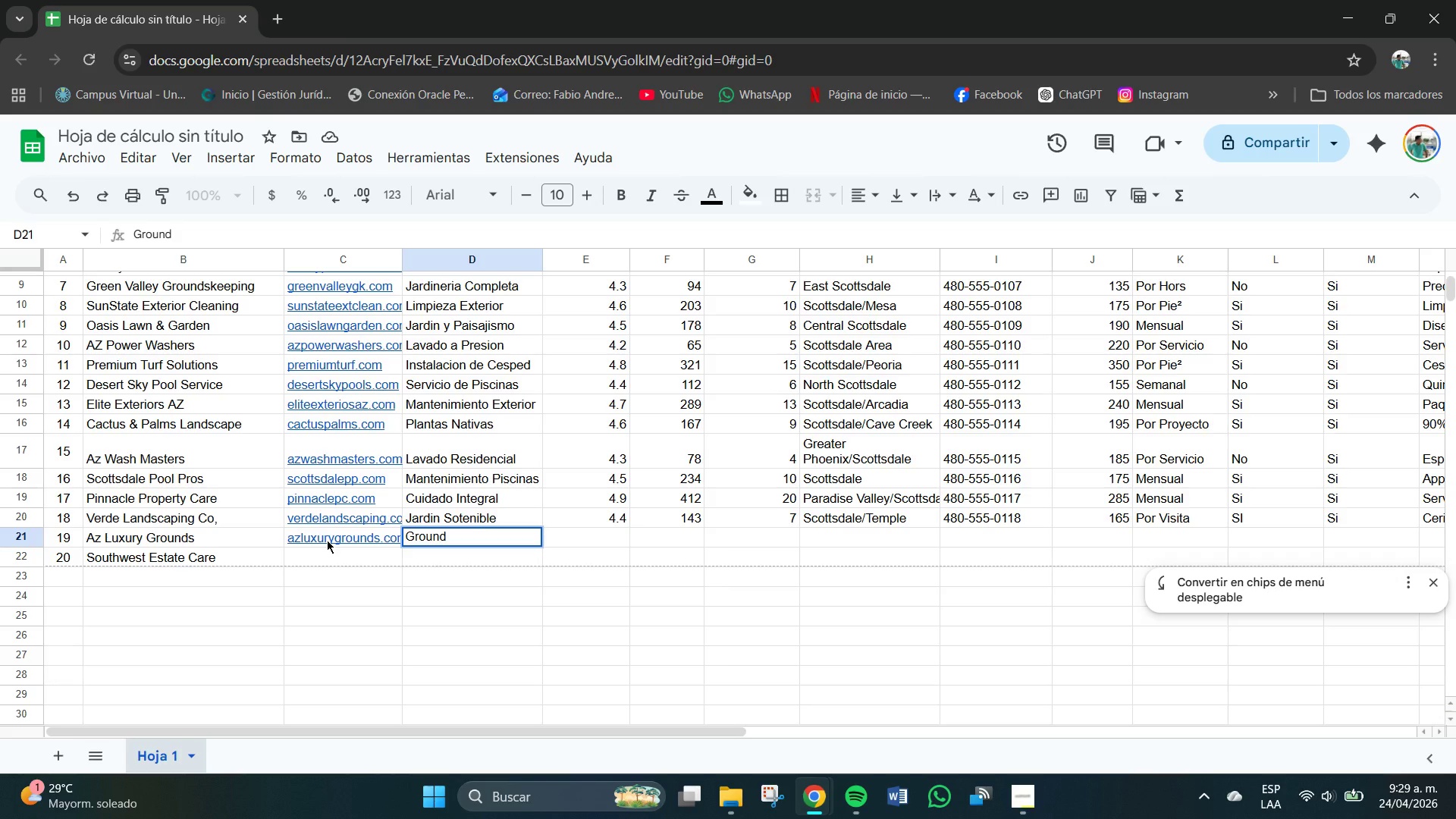 
type(s Ore)
key(Backspace)
key(Backspace)
key(Backspace)
type(O)
key(Backspace)
type(p)
key(Backspace)
type(Premium)
key(Tab)
type(4.6)
key(Tab)
 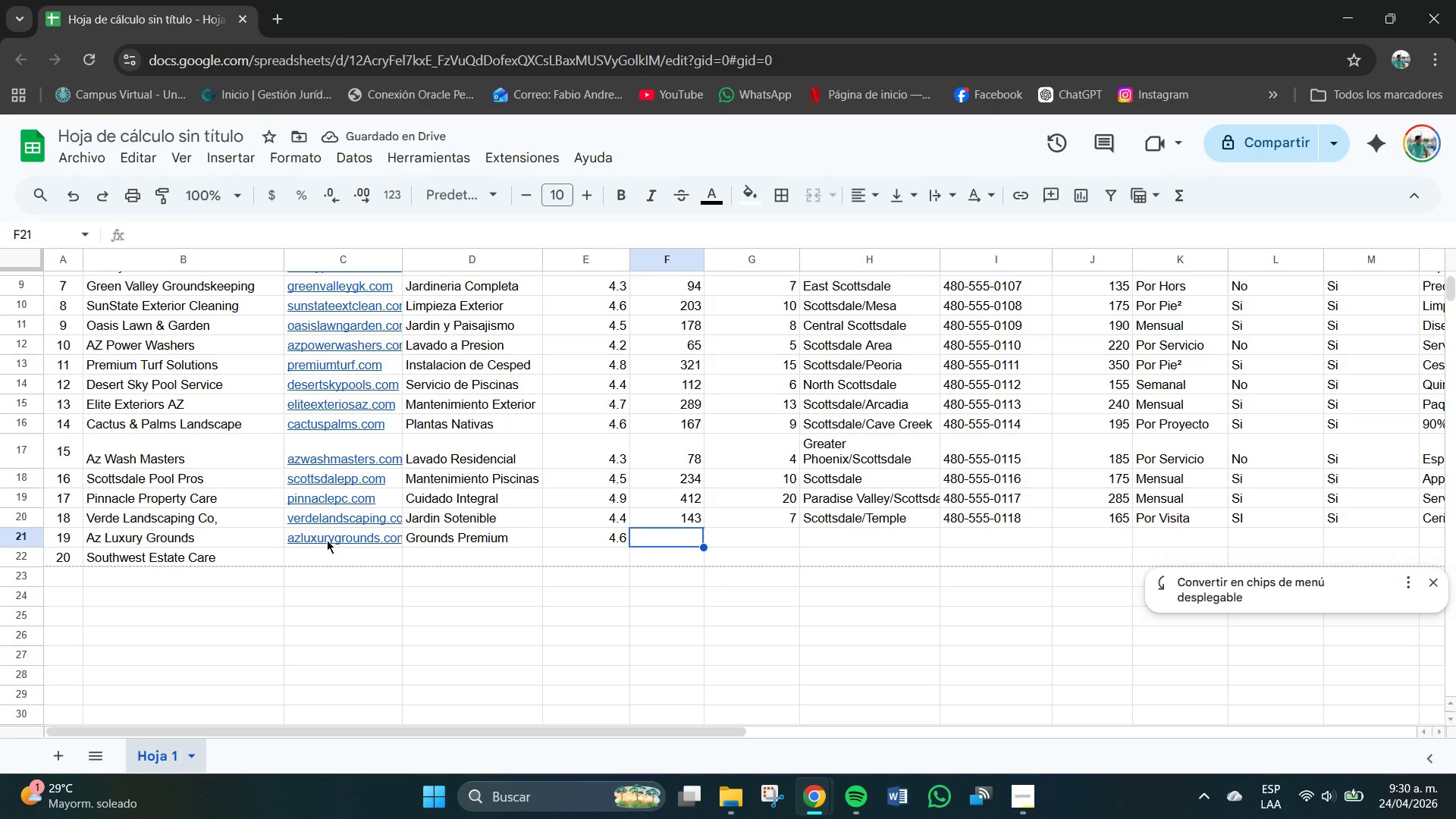 
type(198)
key(Tab)
type(11)
key(Tab)
type(Nrth)
key(Backspace)
key(Backspace)
key(Backspace)
type(orth )
 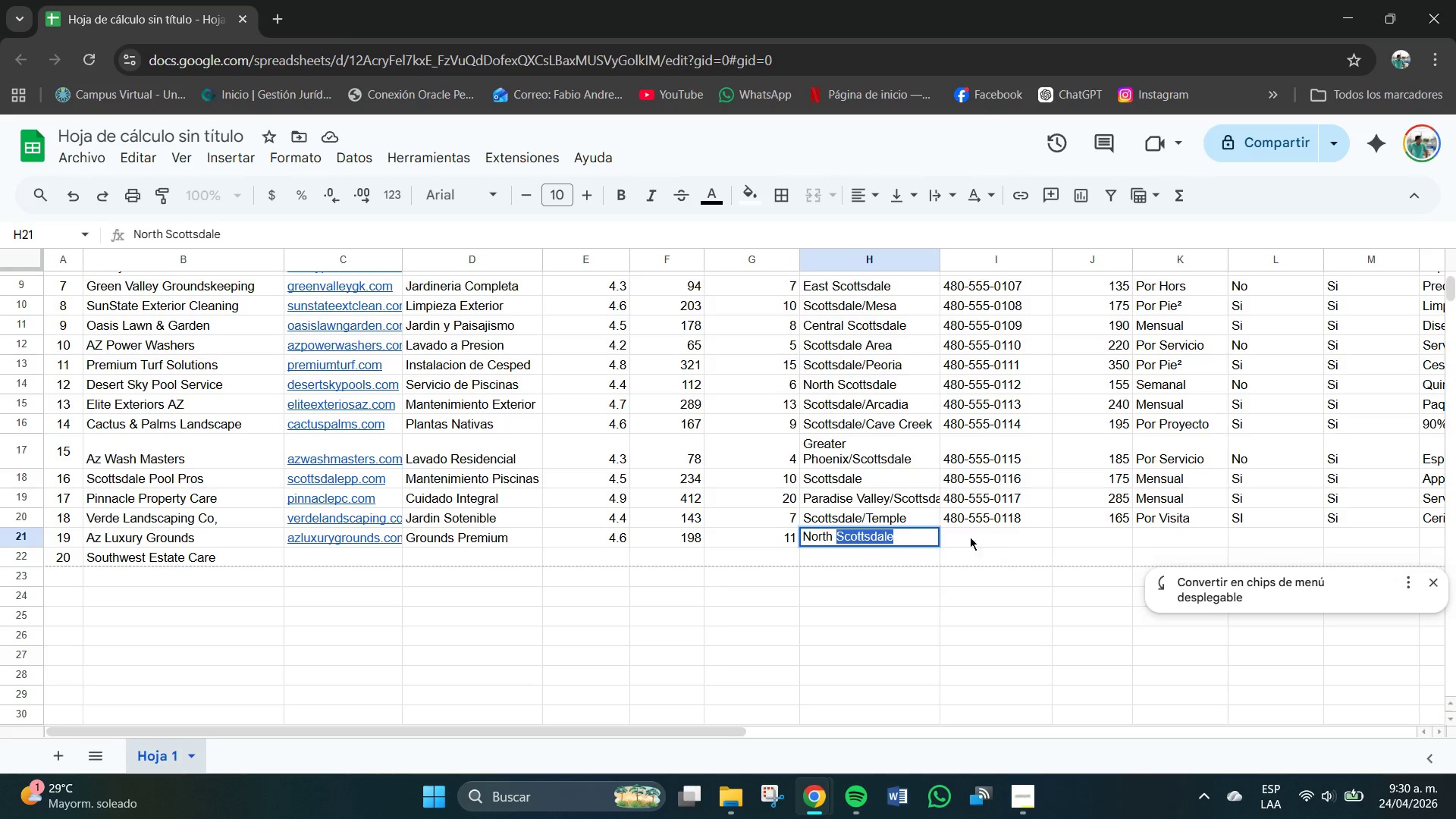 
left_click([896, 541])
 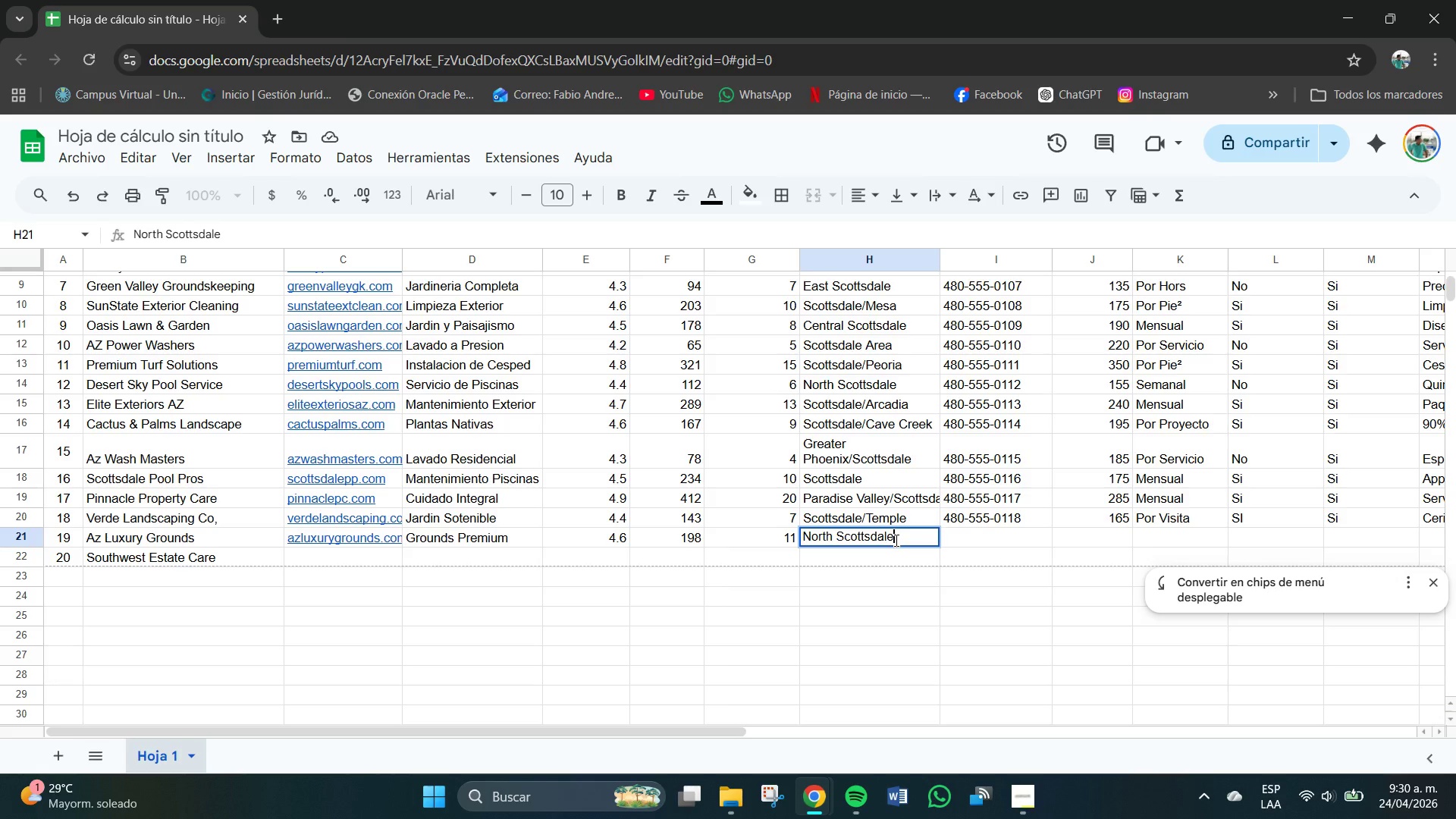 
key(Space)
 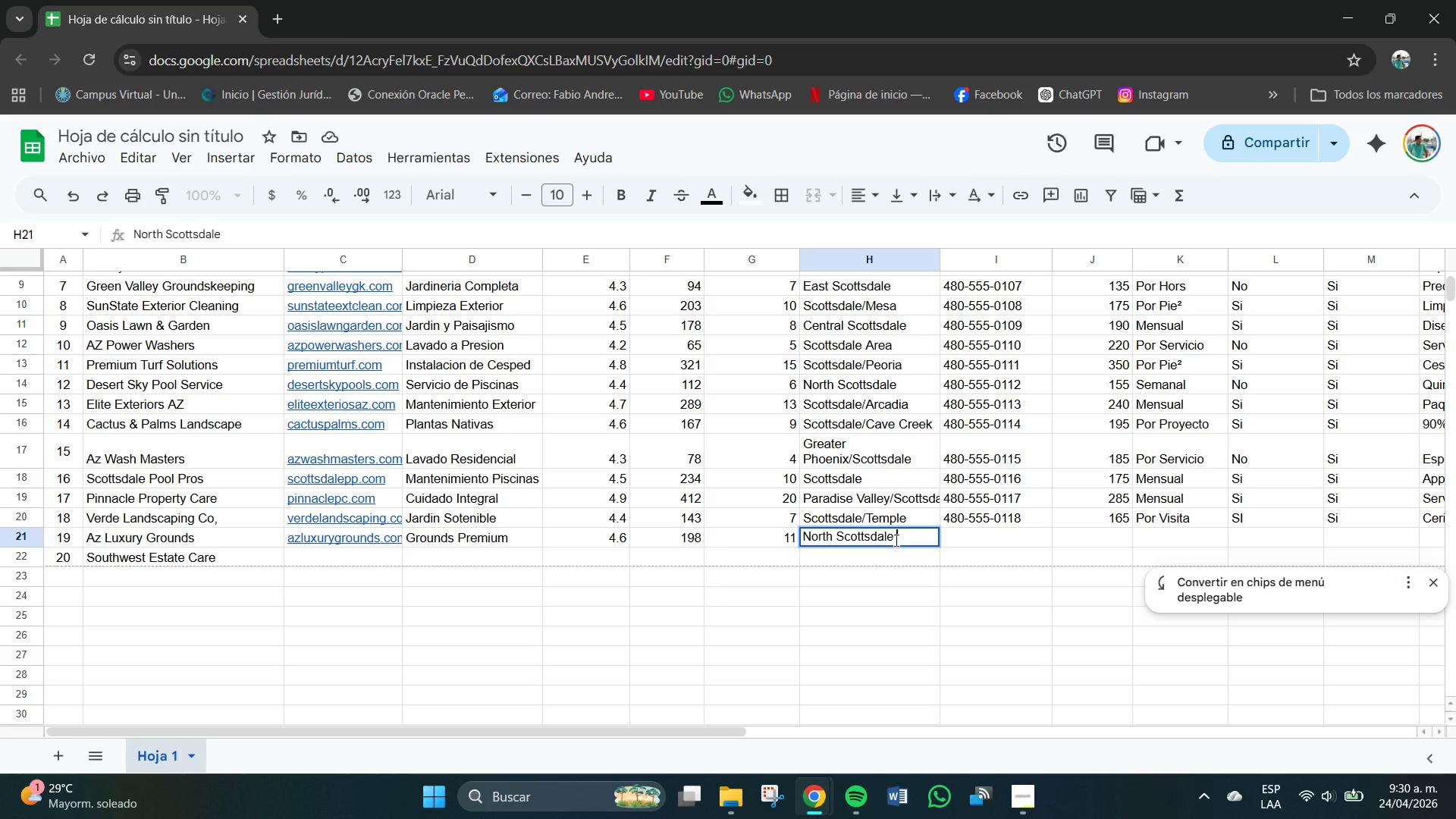 
key(Shift+ShiftRight)
 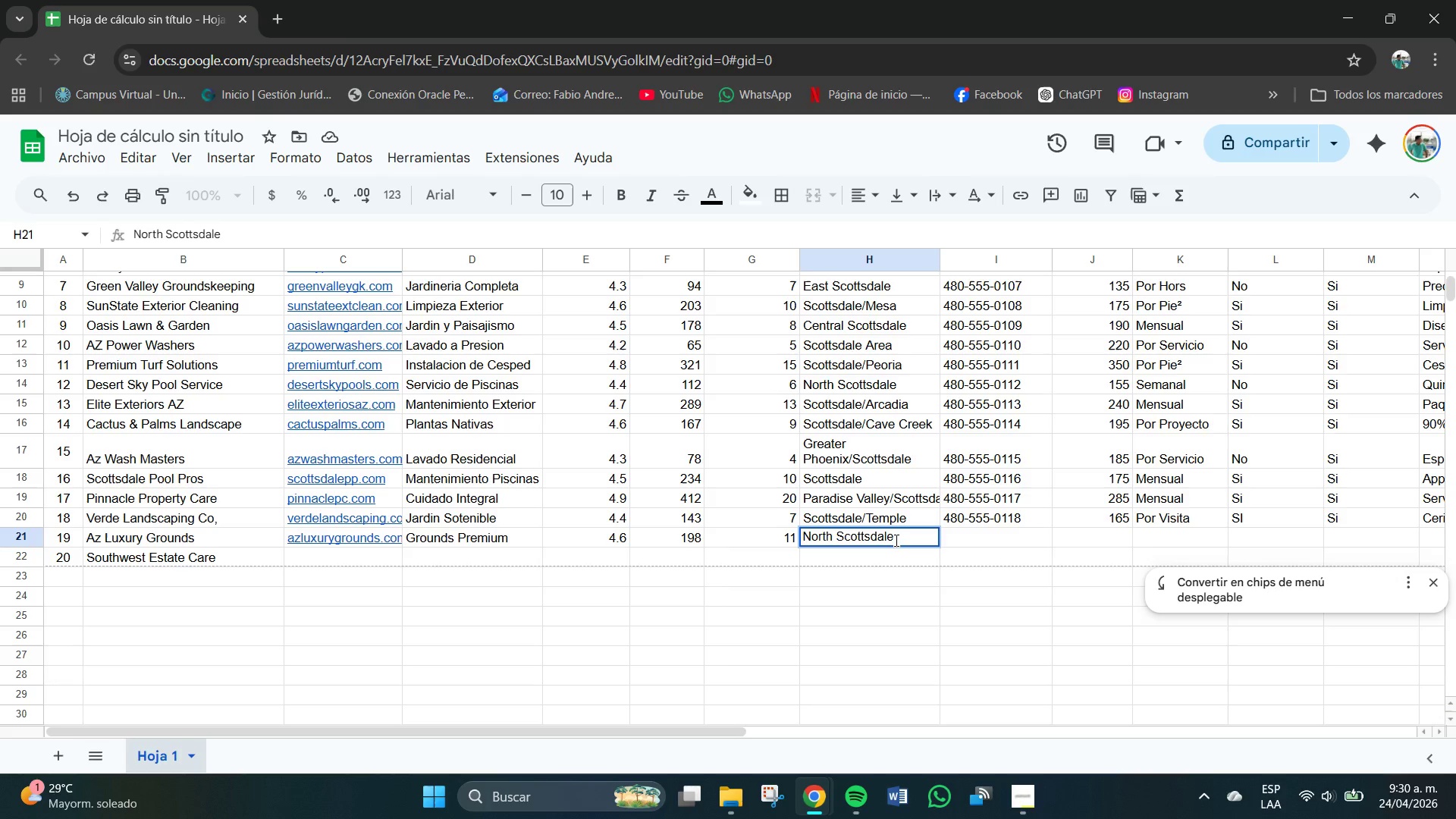 
key(Backspace)
 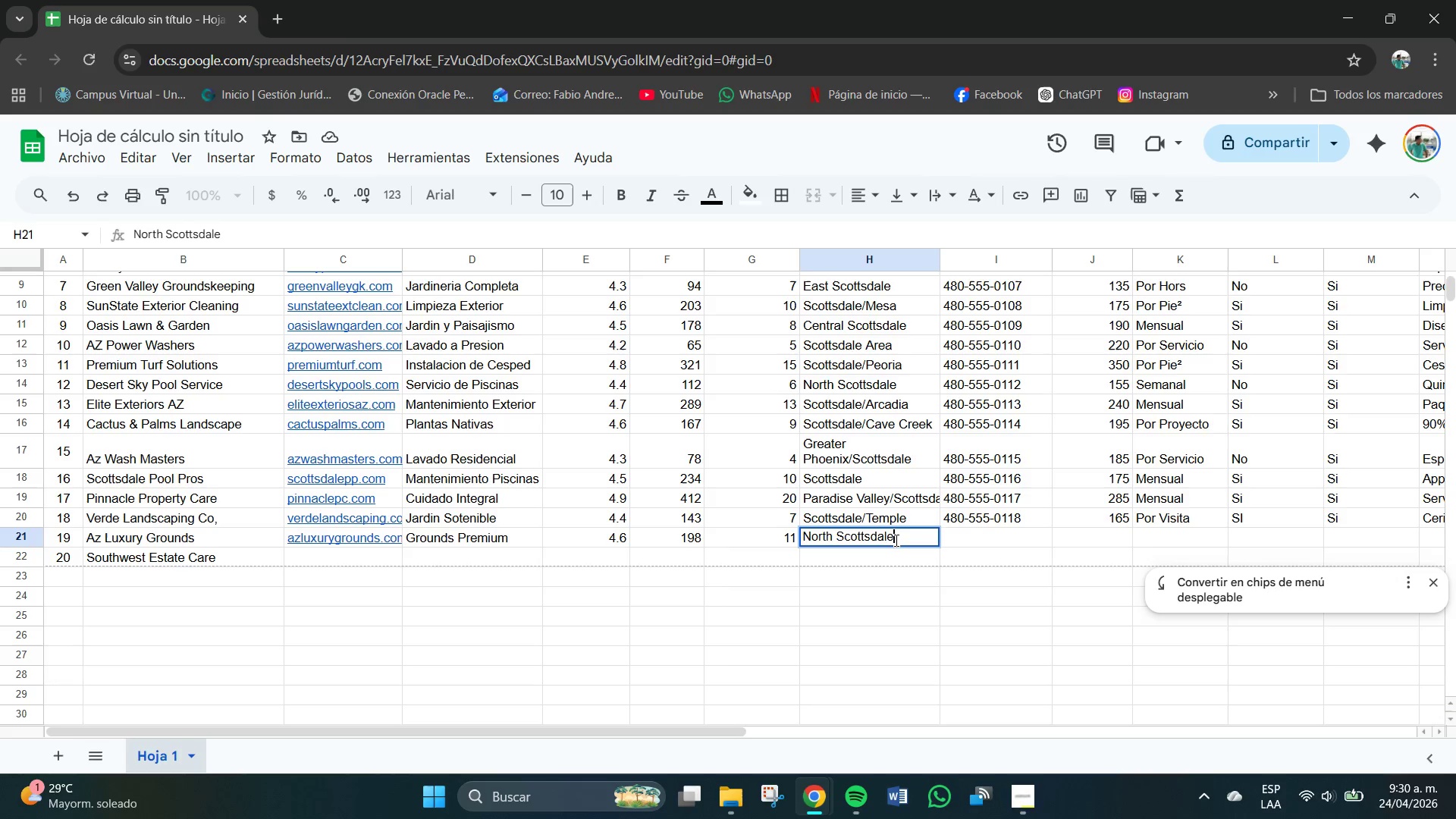 
key(Shift+7)
 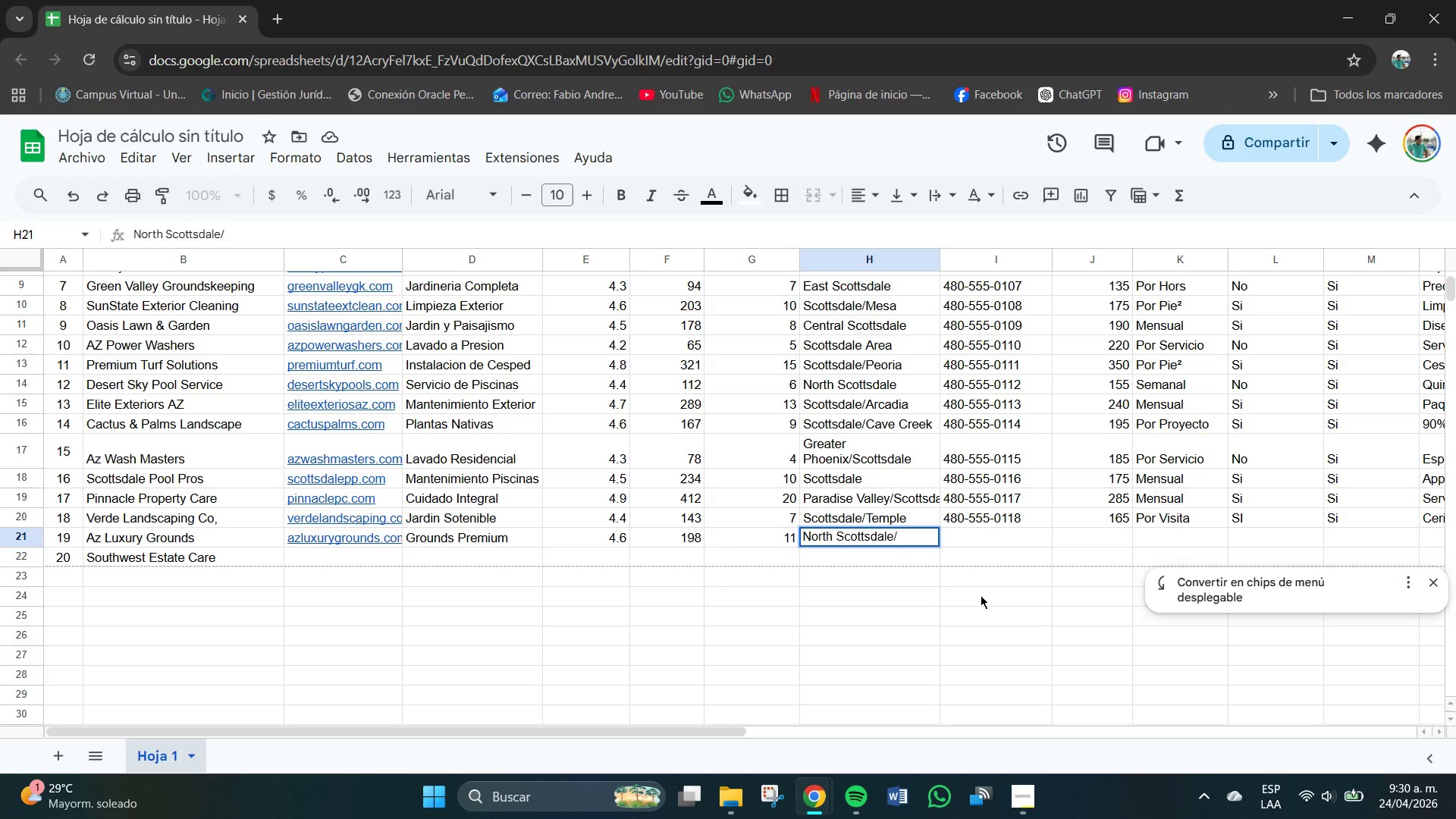 
type(Carefree)
key(Tab)
 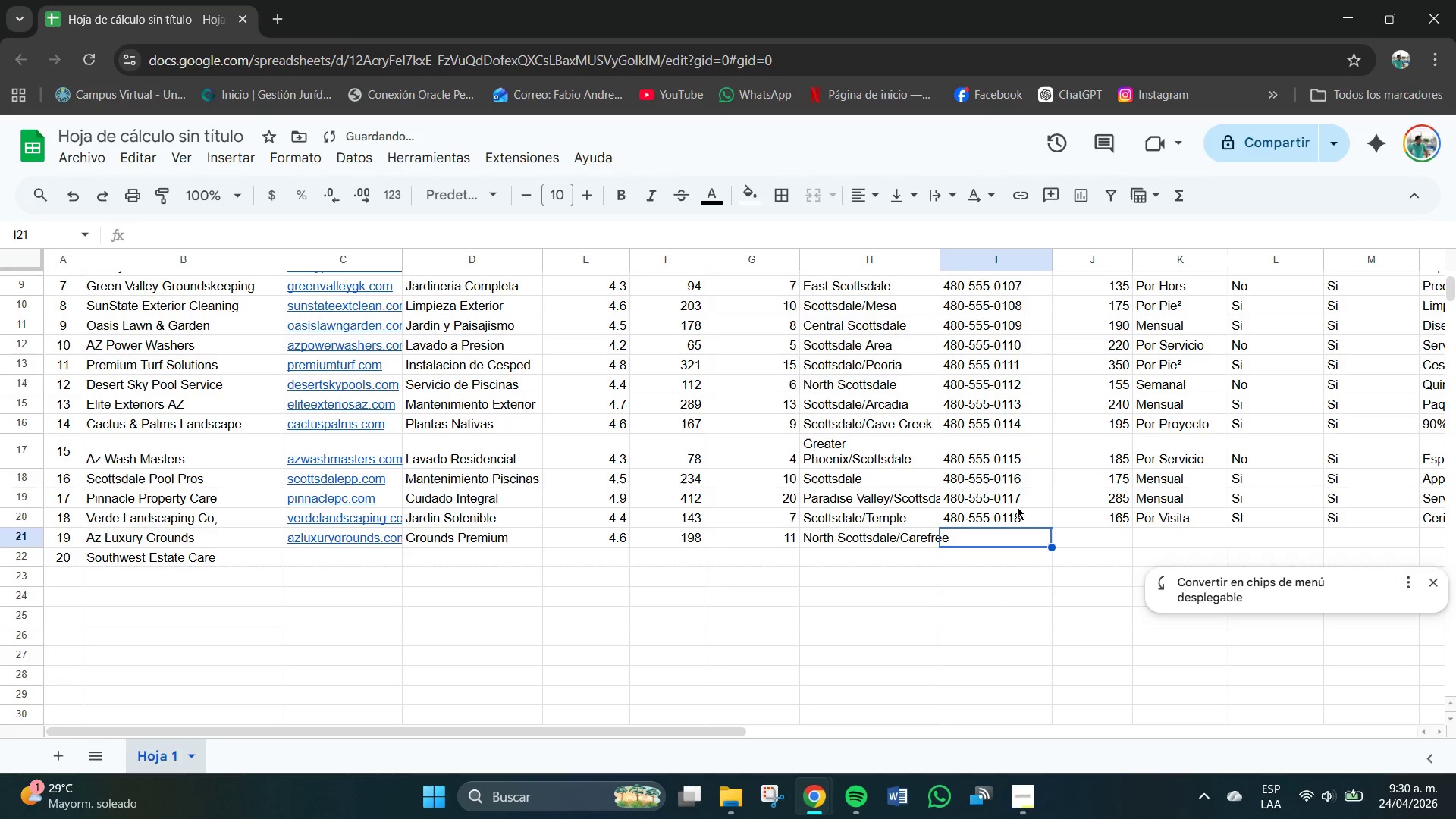 
double_click([1023, 516])
 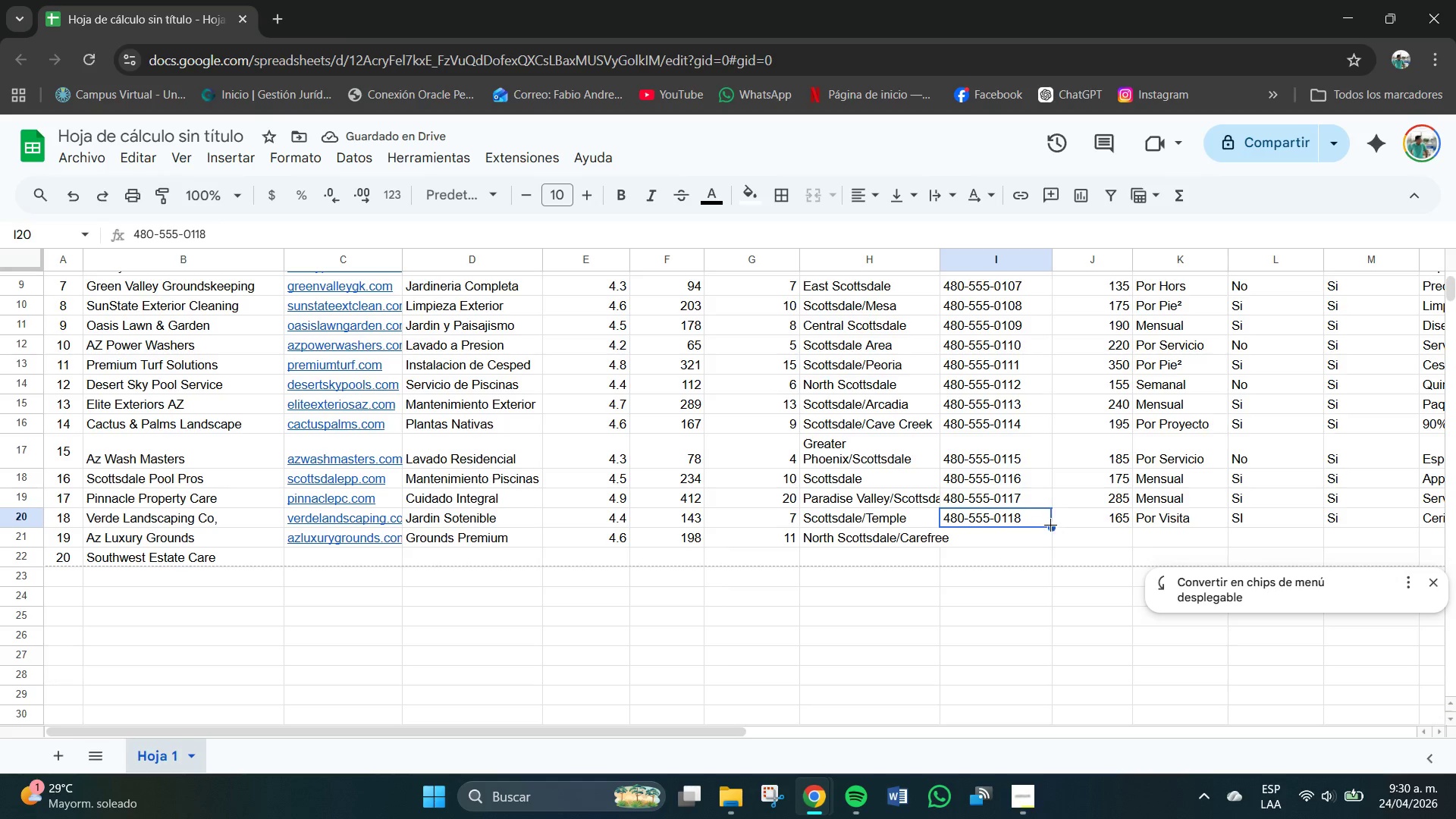 
left_click_drag(start_coordinate=[1048, 527], to_coordinate=[1048, 541])
 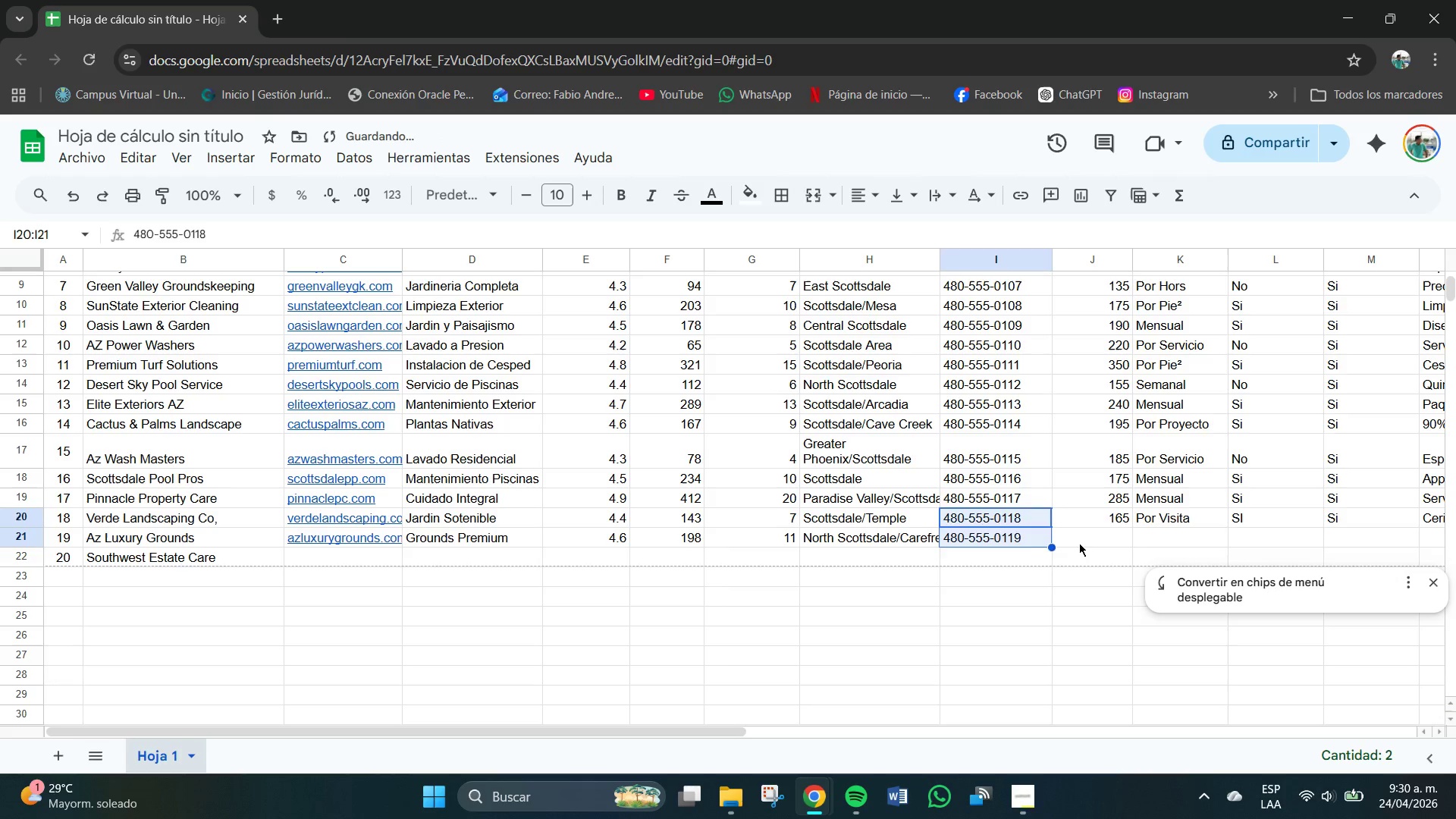 
left_click([1079, 543])
 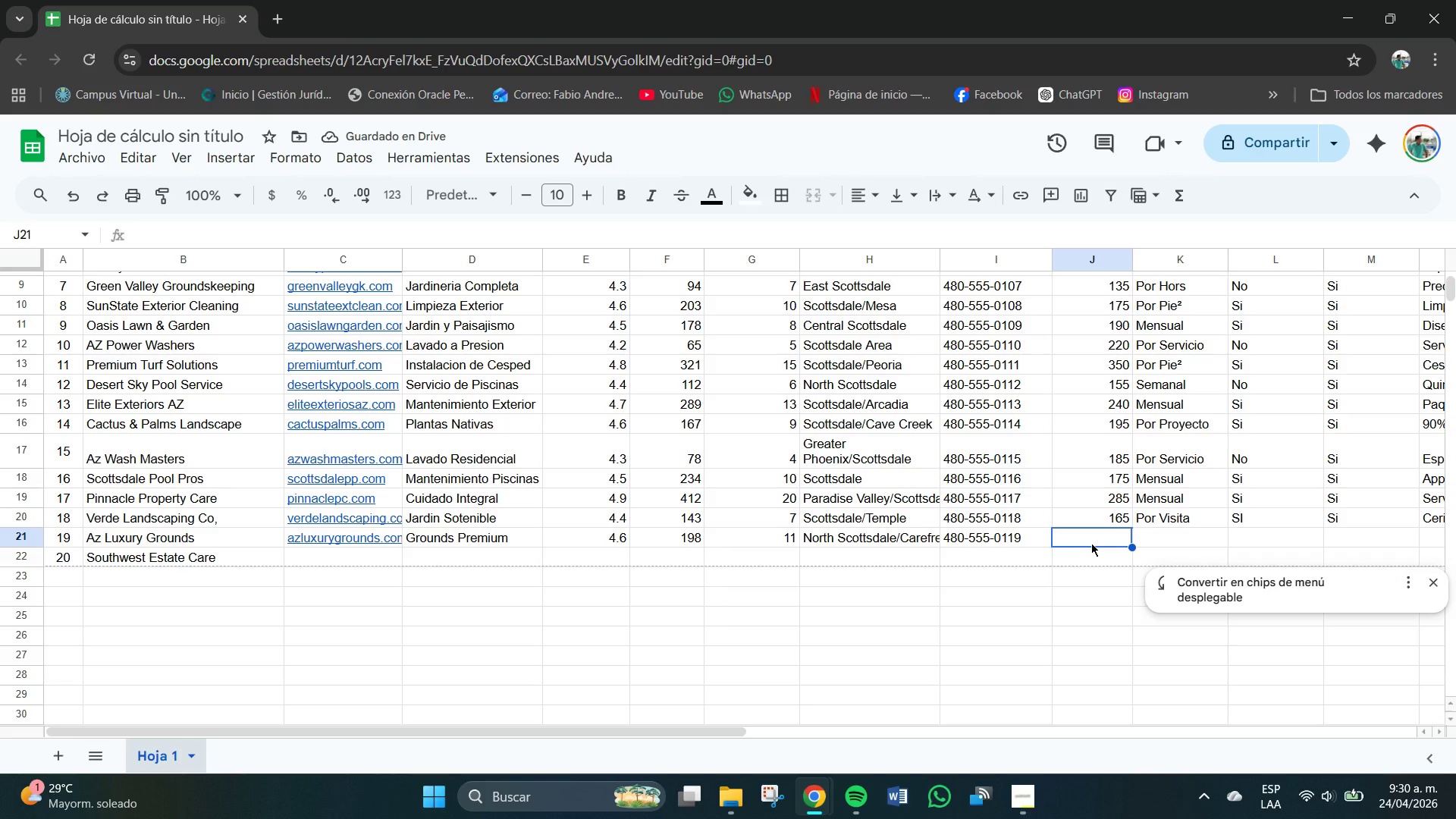 
type(260)
key(Tab)
type(Mensual)
key(Tab)
type(SI)
key(Tab)
type(Si)
key(Tab)
type(Ai)
key(Backspace)
type(tiende propiedades 9)
key(Backspace)
type(+$2m)
key(Backspace)
type(M)
 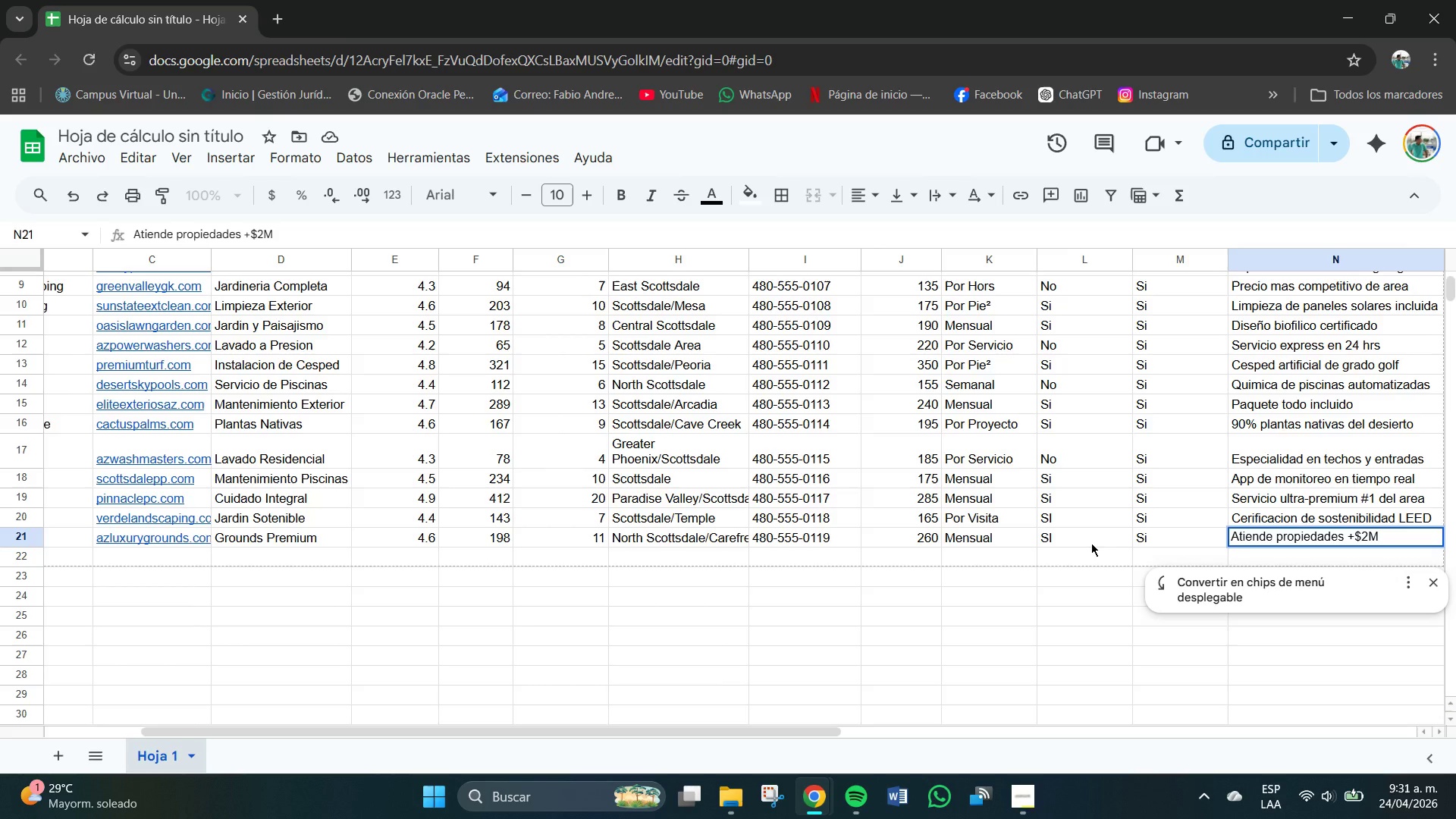 
left_click([1106, 579])
 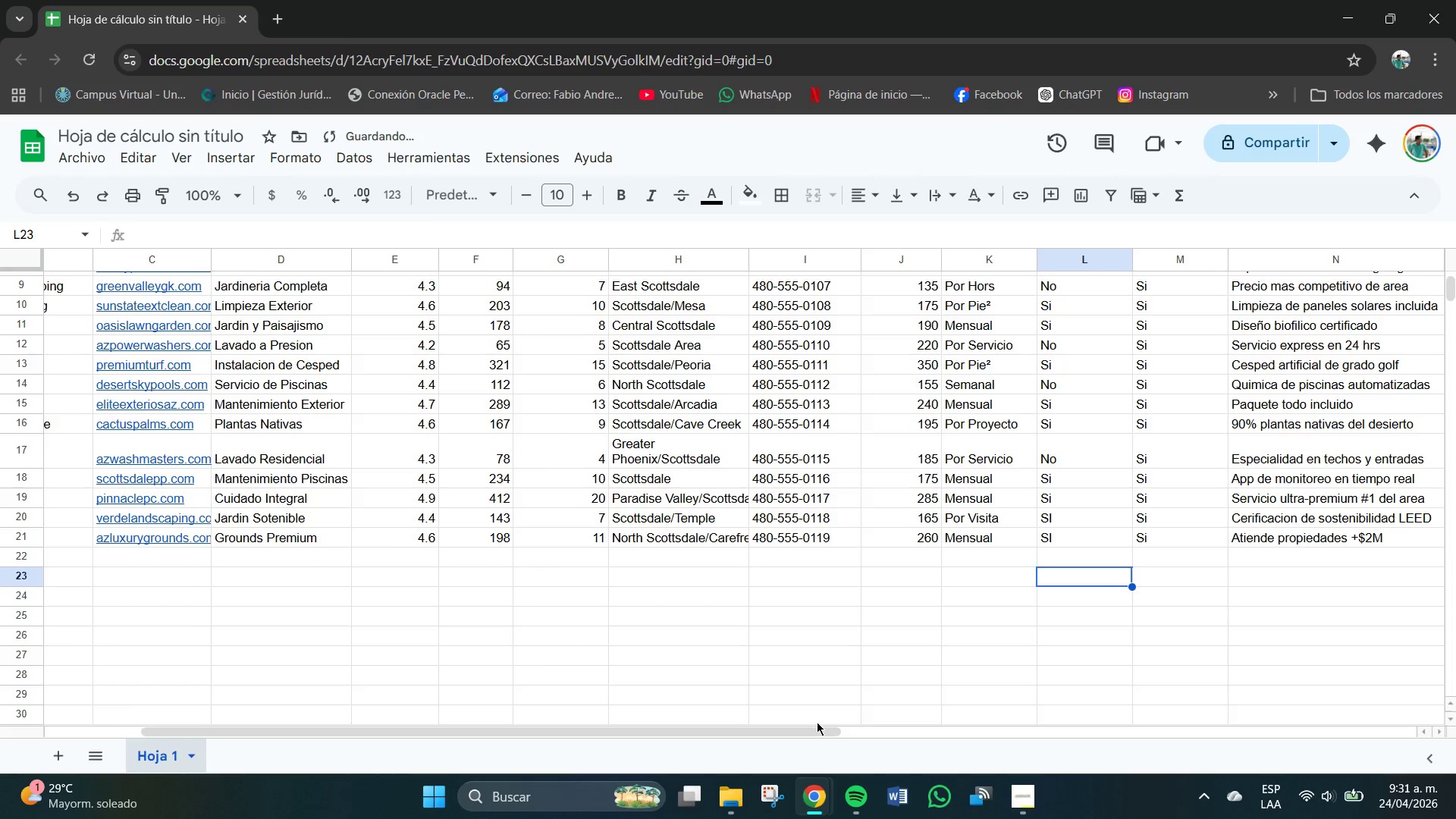 
left_click_drag(start_coordinate=[809, 726], to_coordinate=[498, 714])
 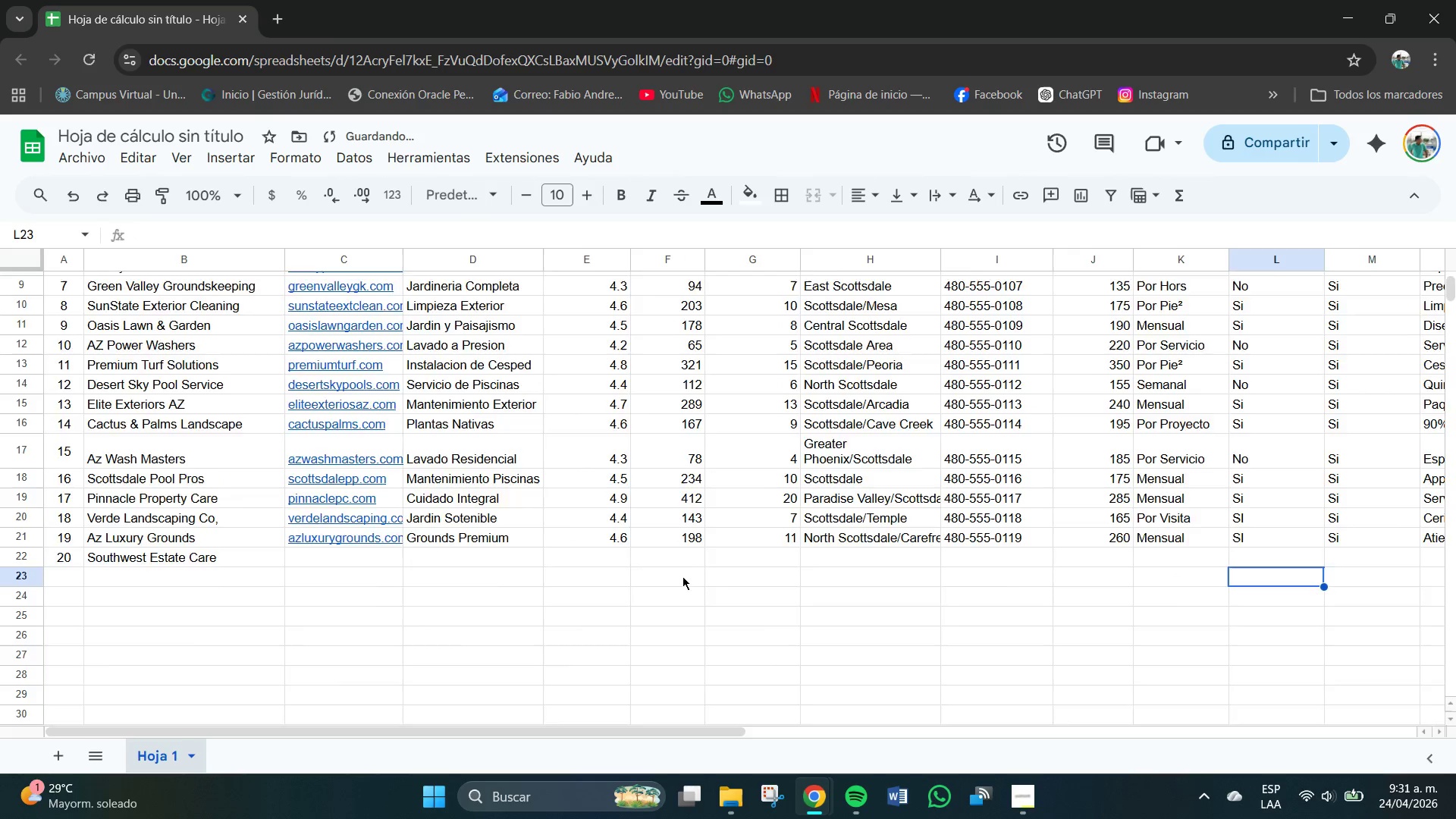 
scroll: coordinate [685, 577], scroll_direction: up, amount: 1.0
 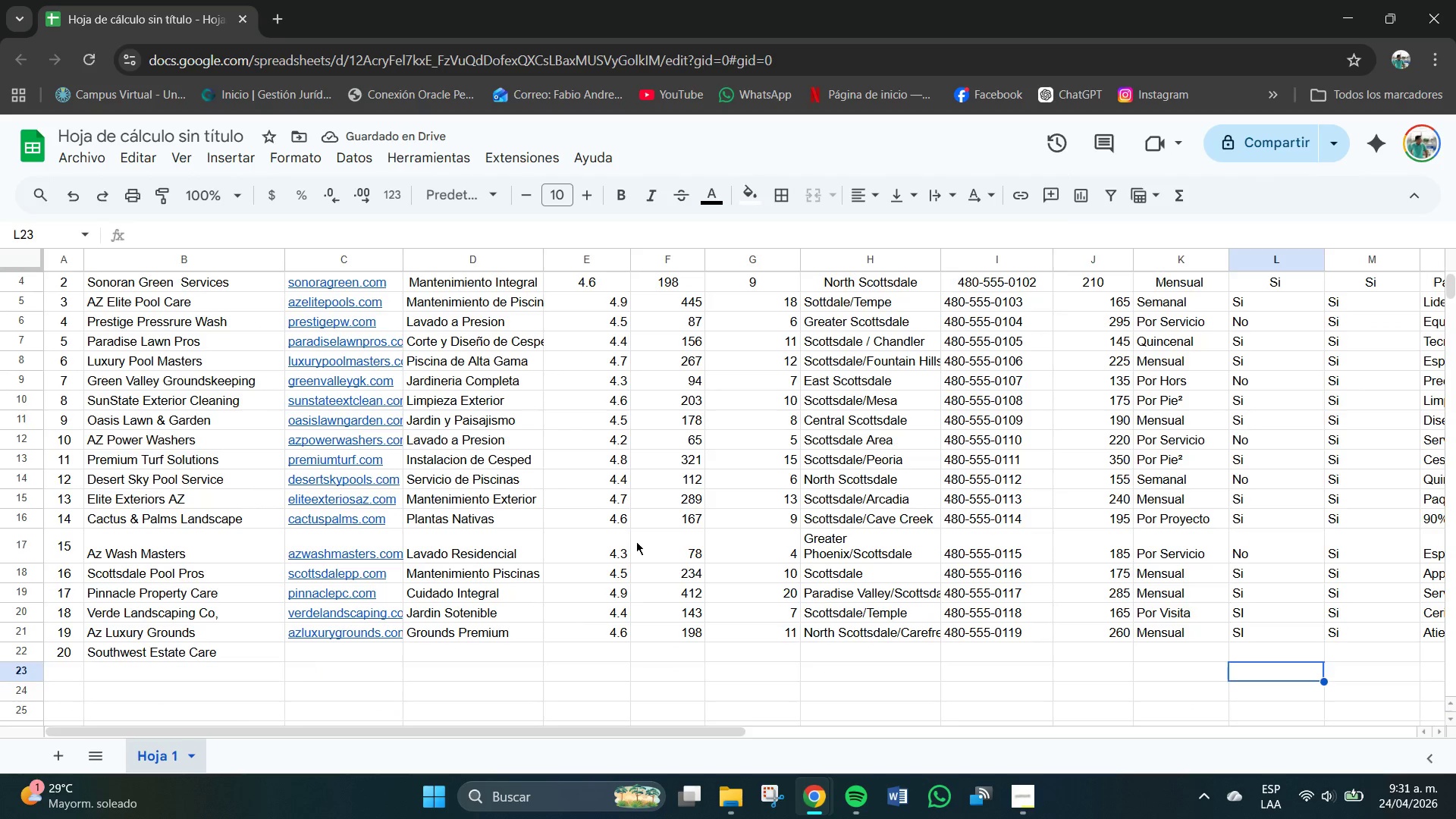 
scroll: coordinate [499, 555], scroll_direction: down, amount: 1.0
 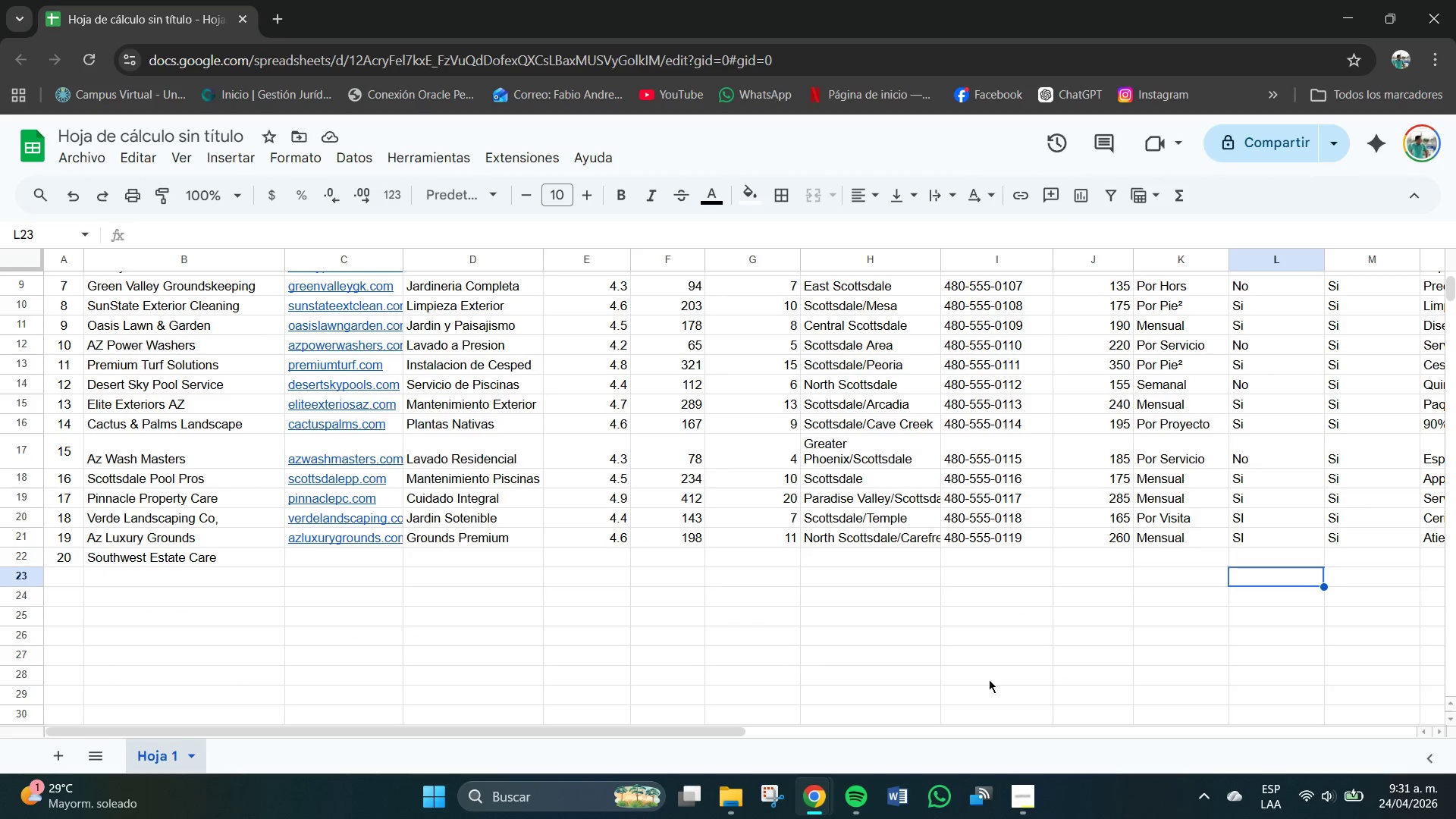 
left_click([1013, 806])